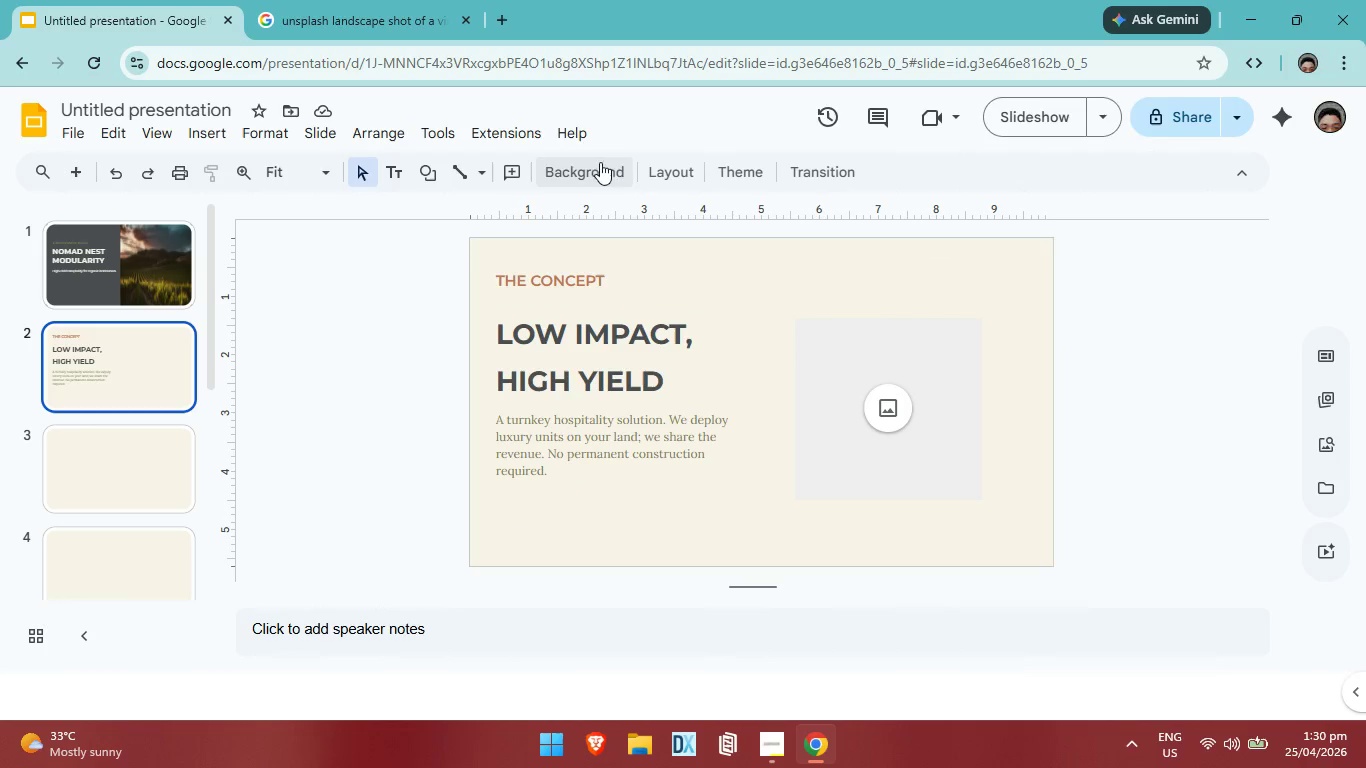 
left_click([426, 16])
 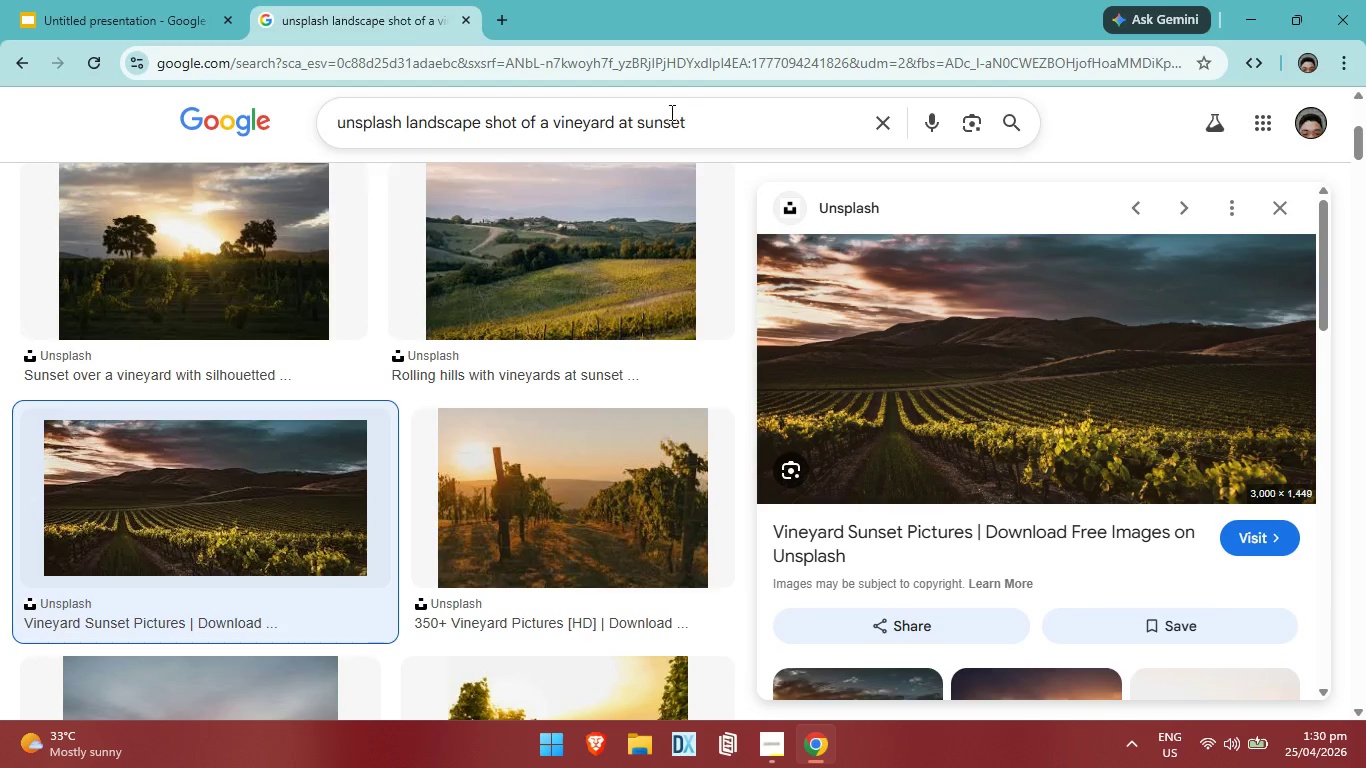 
left_click([688, 112])
 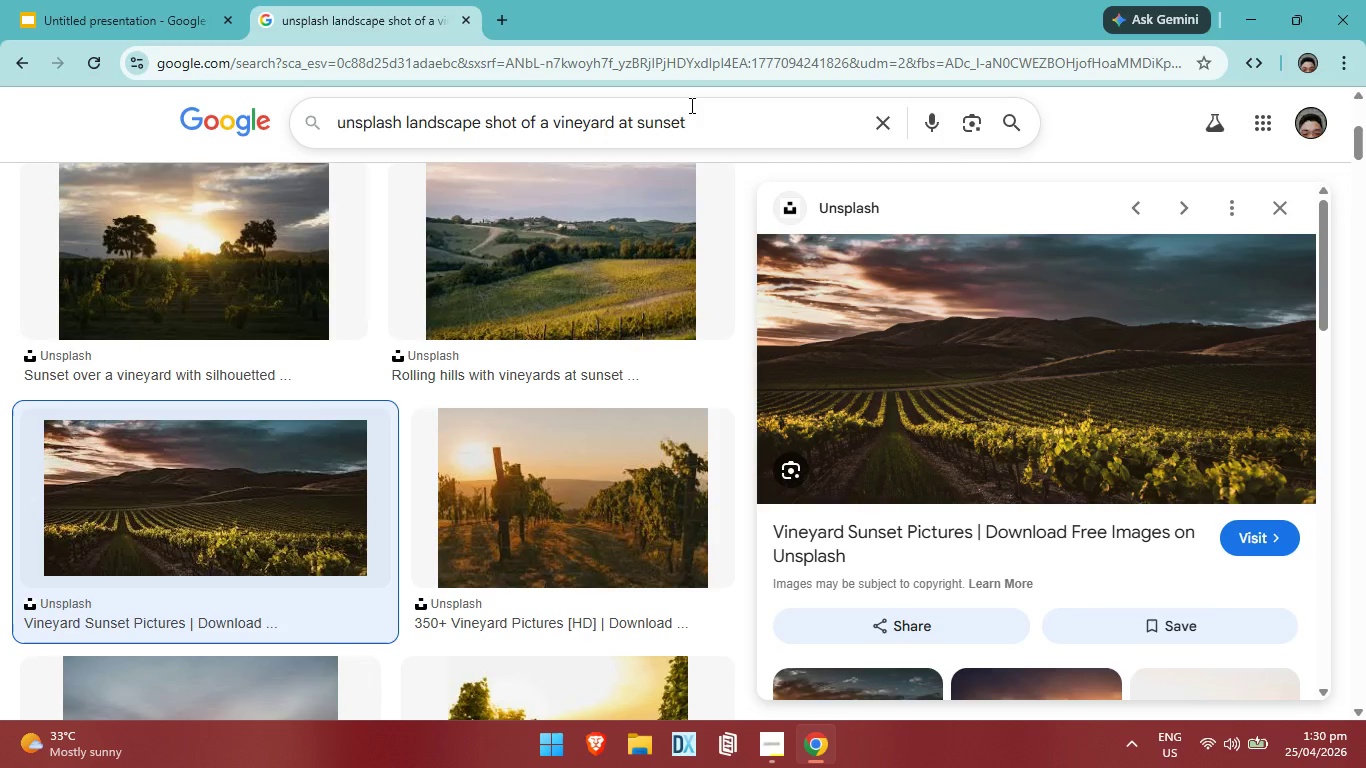 
hold_key(key=Backspace, duration=0.95)
 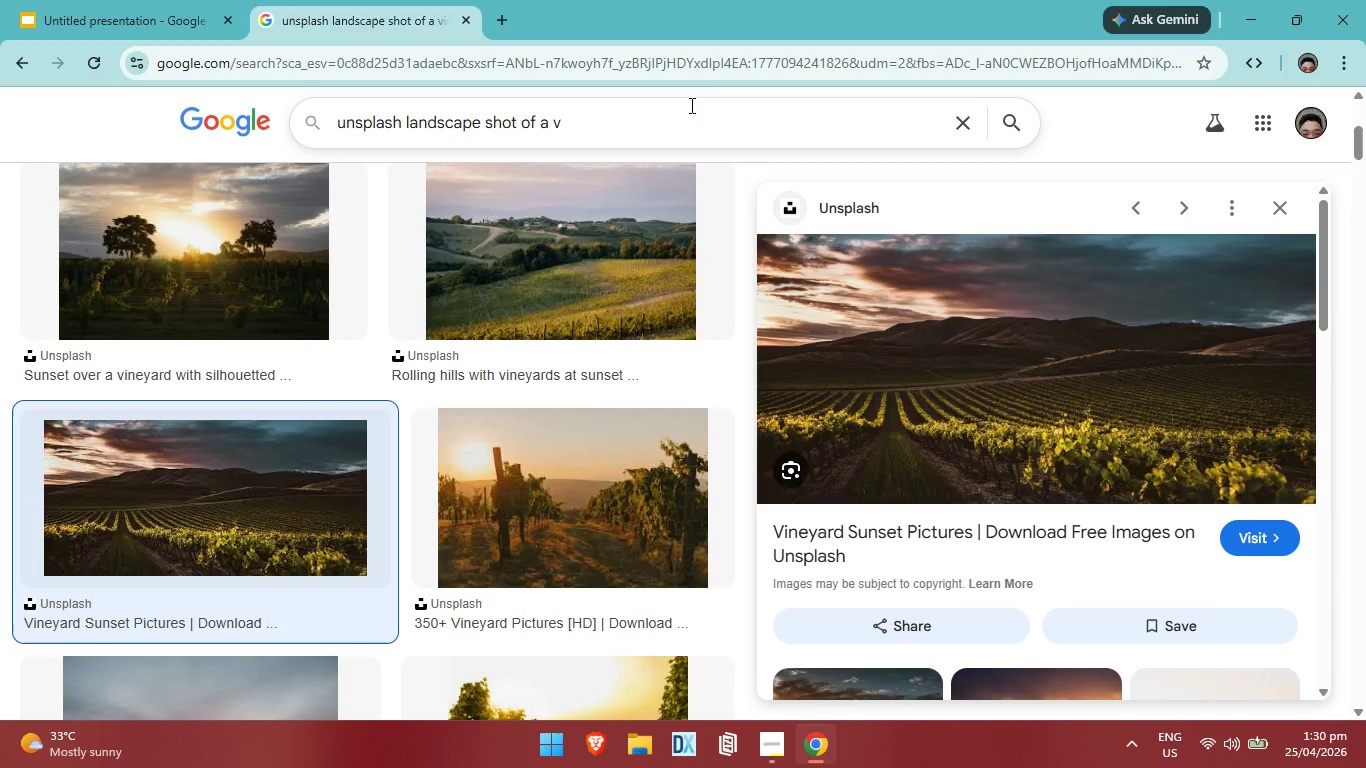 
key(Backspace)
key(Backspace)
key(Backspace)
key(Backspace)
key(Backspace)
key(Backspace)
key(Backspace)
key(Backspace)
key(Backspace)
key(Backspace)
key(Backspace)
key(Backspace)
key(Backspace)
key(Backspace)
key(Backspace)
key(Backspace)
key(Backspace)
key(Backspace)
key(Backspace)
key(Backspace)
key(Backspace)
key(Backspace)
type(modern black shipping o)
 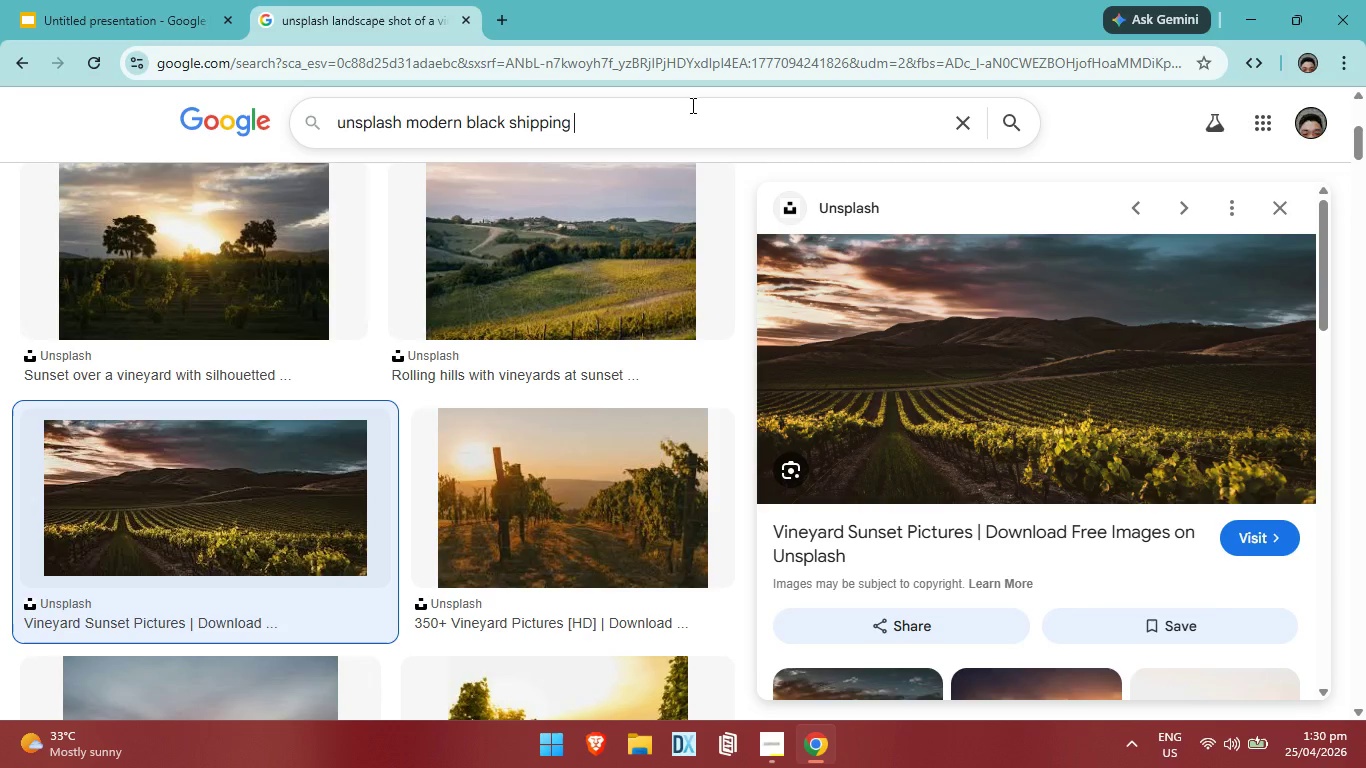 
key(Backspace)
type(container sut)
key(Backspace)
type(ite nestled between row of vines)
 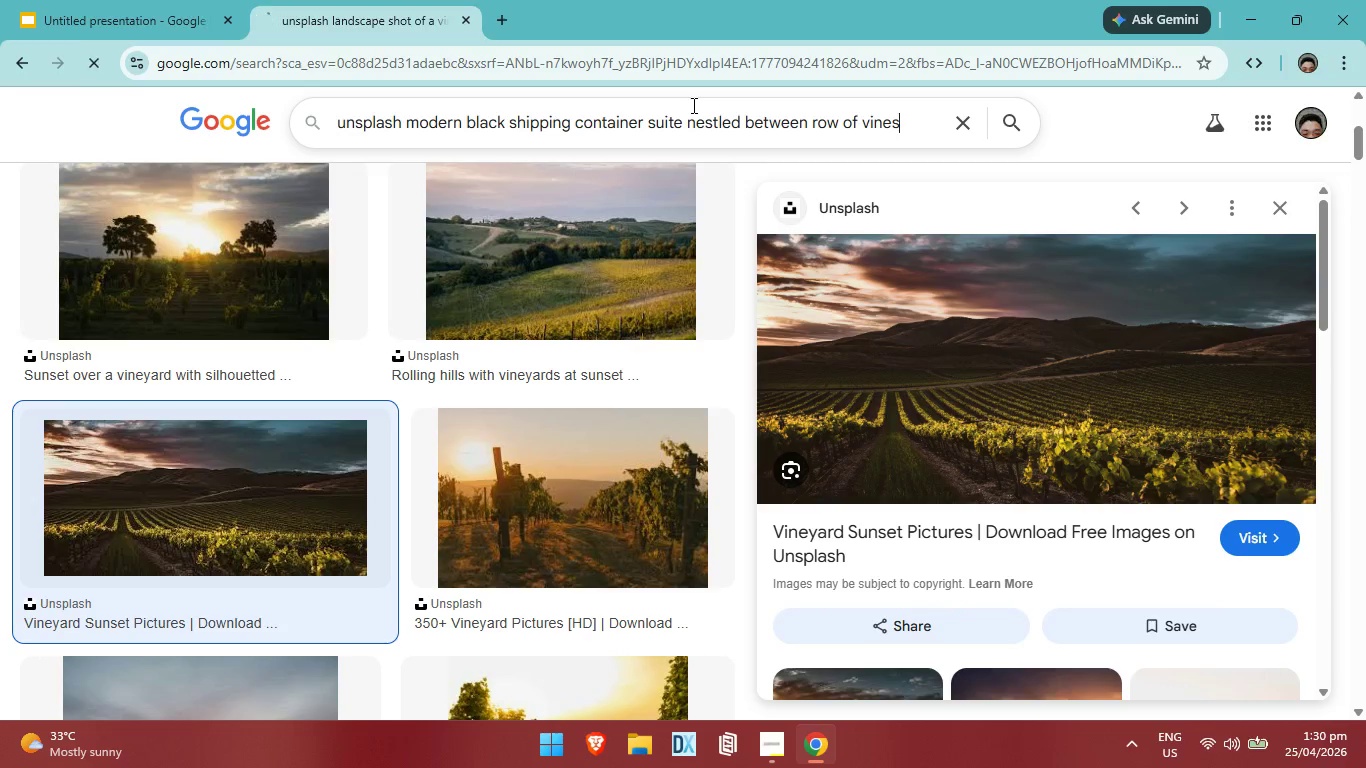 
key(Enter)
 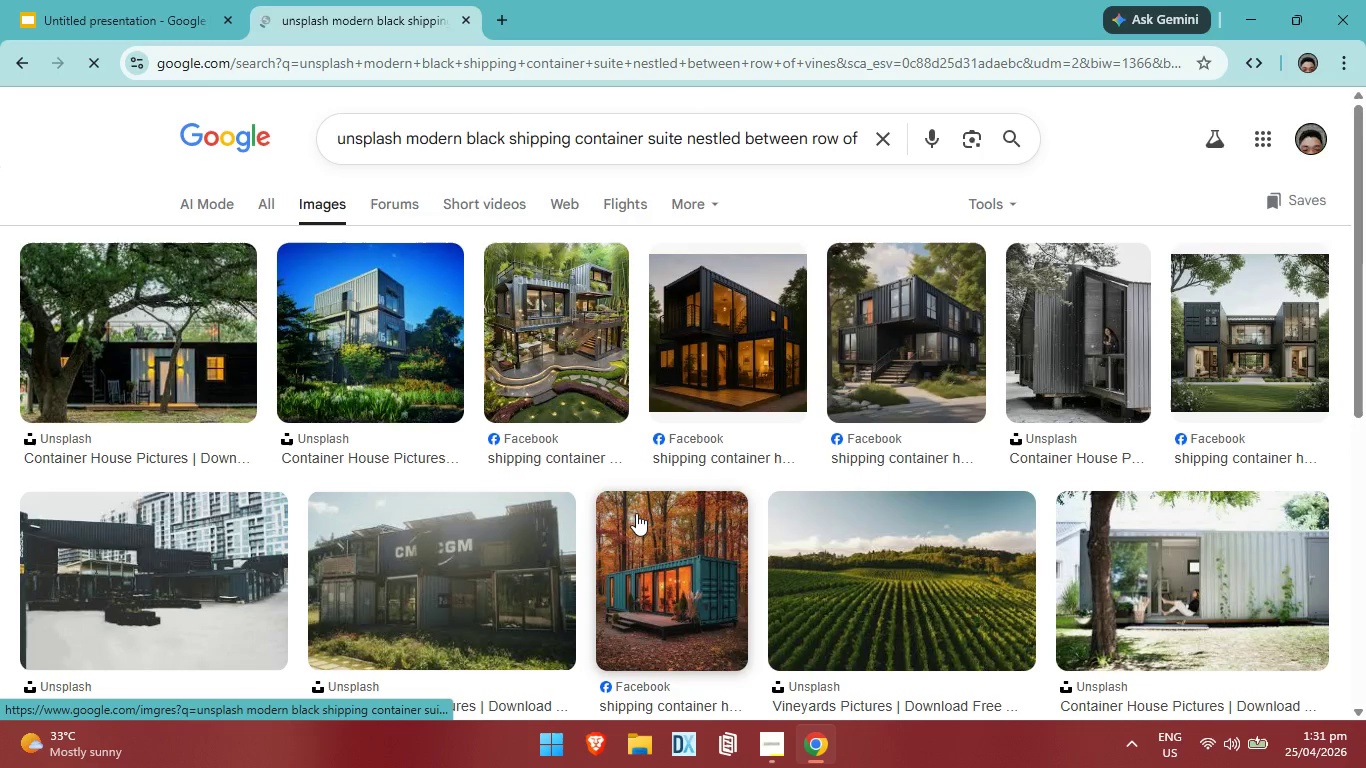 
wait(8.61)
 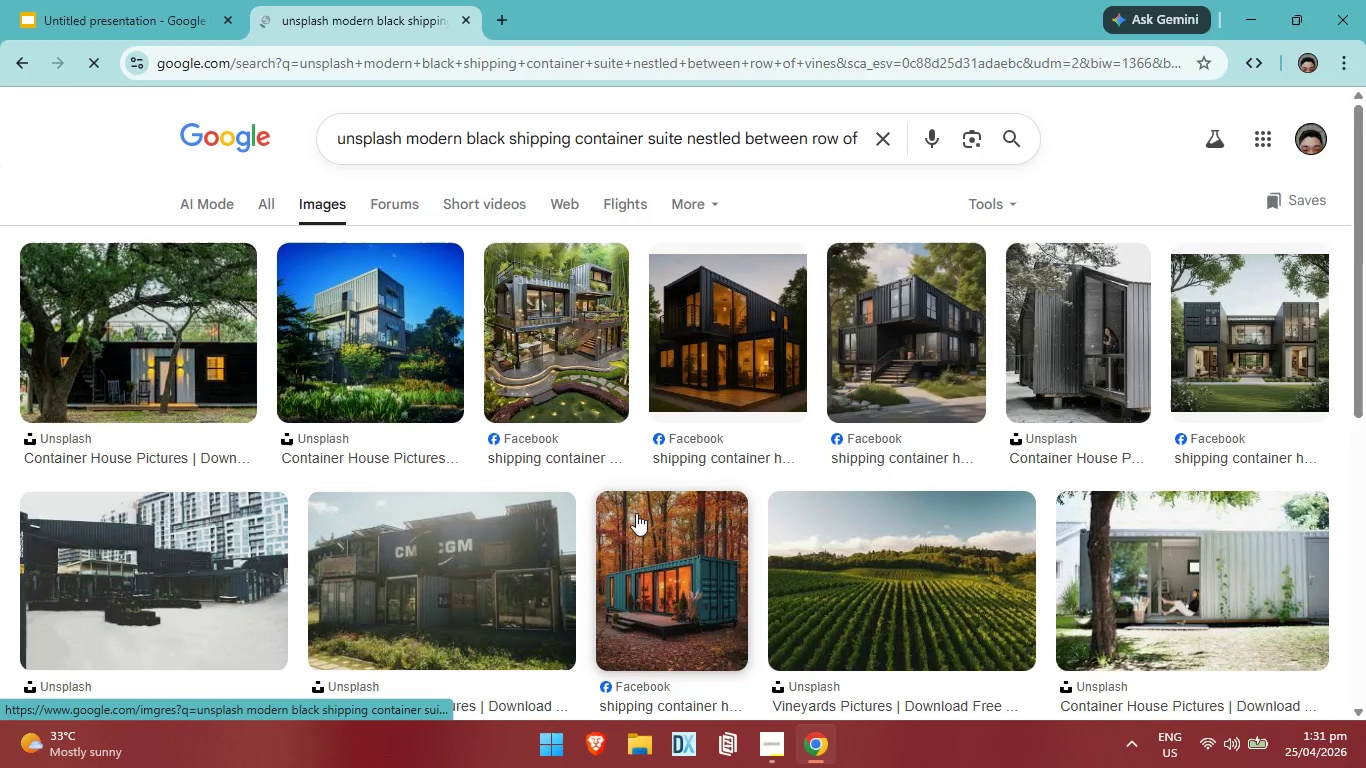 
scroll: coordinate [449, 516], scroll_direction: down, amount: 7.0
 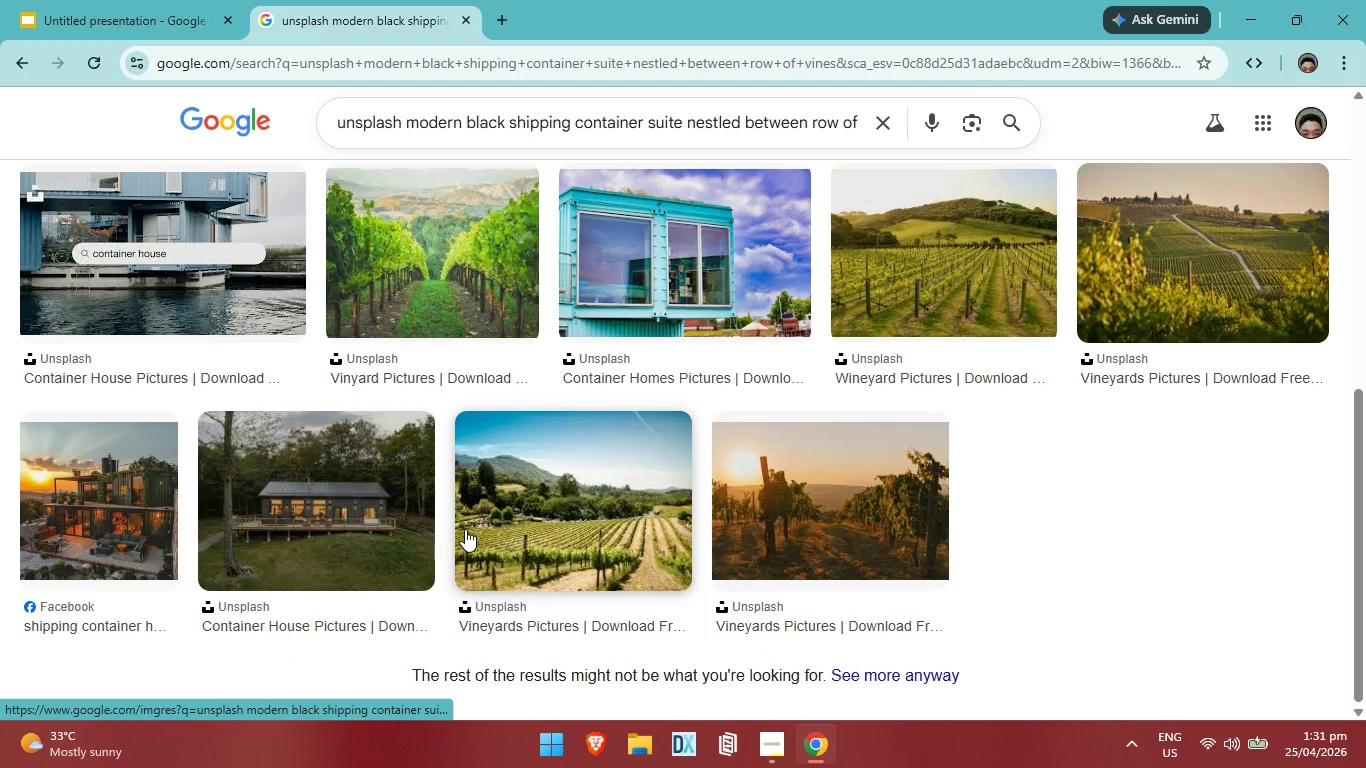 
scroll: coordinate [476, 521], scroll_direction: up, amount: 7.0
 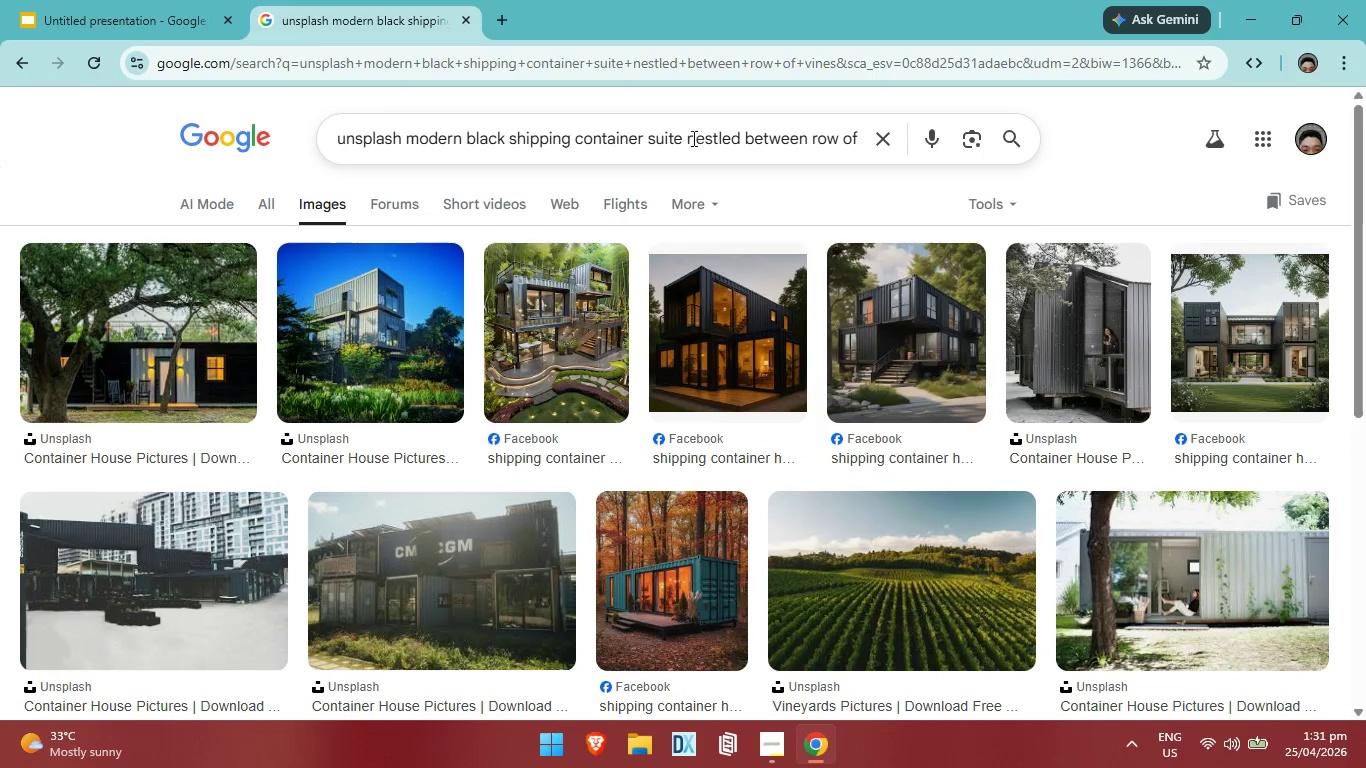 
left_click_drag(start_coordinate=[689, 141], to_coordinate=[930, 135])
 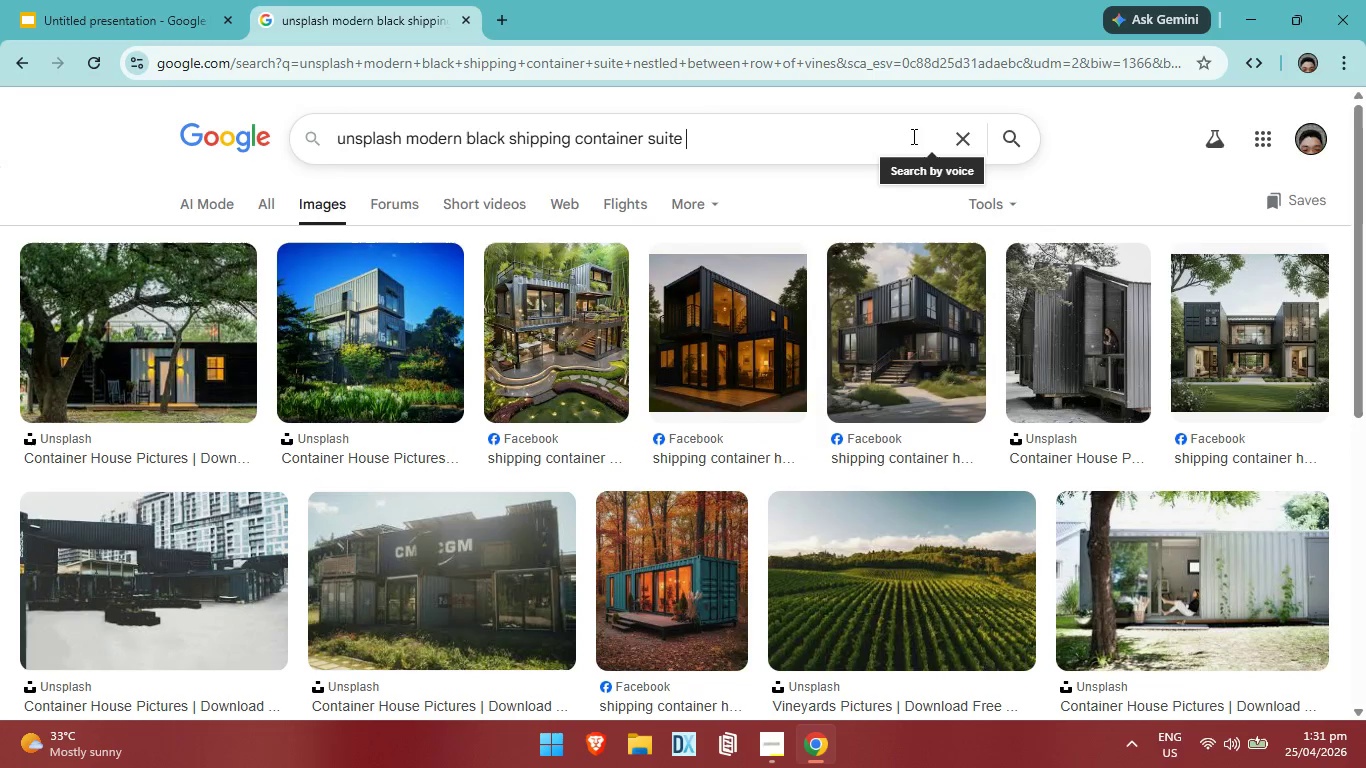 
key(Backspace)
 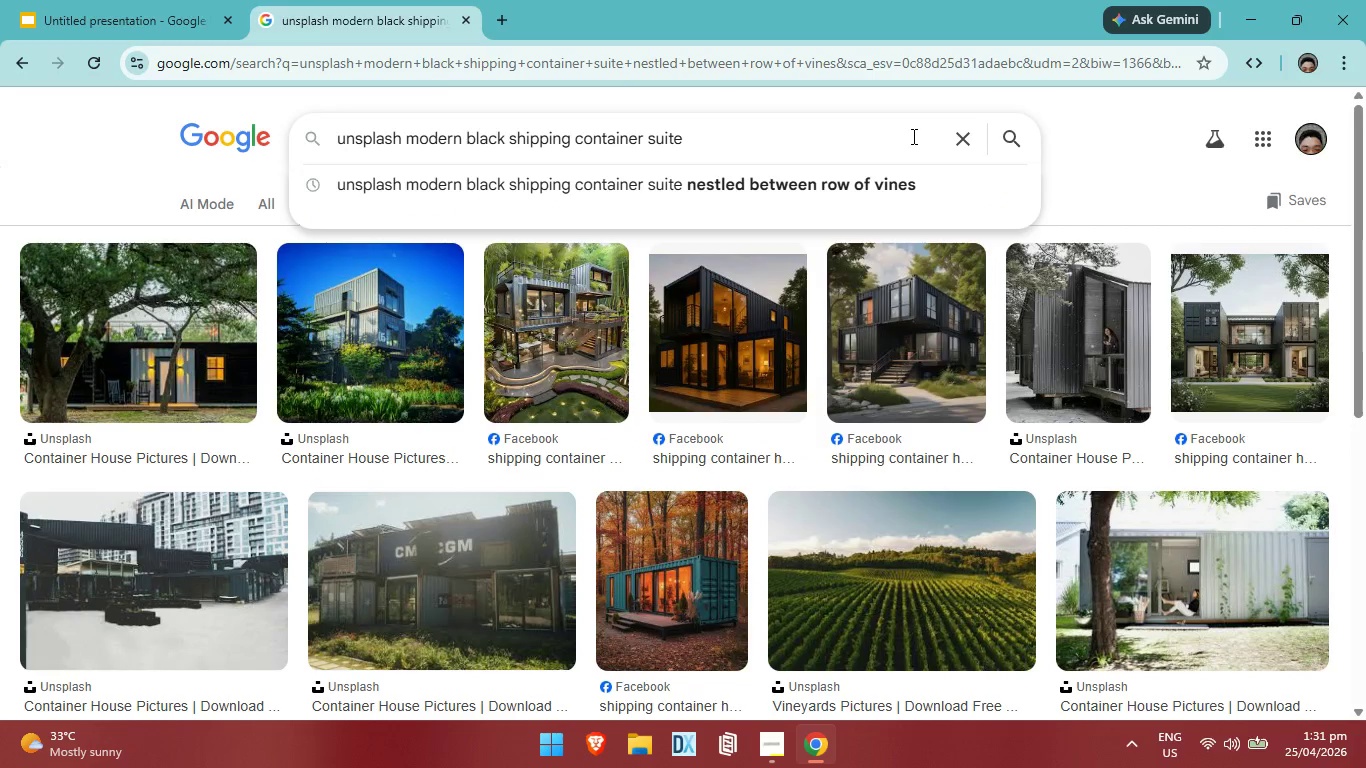 
key(Enter)
 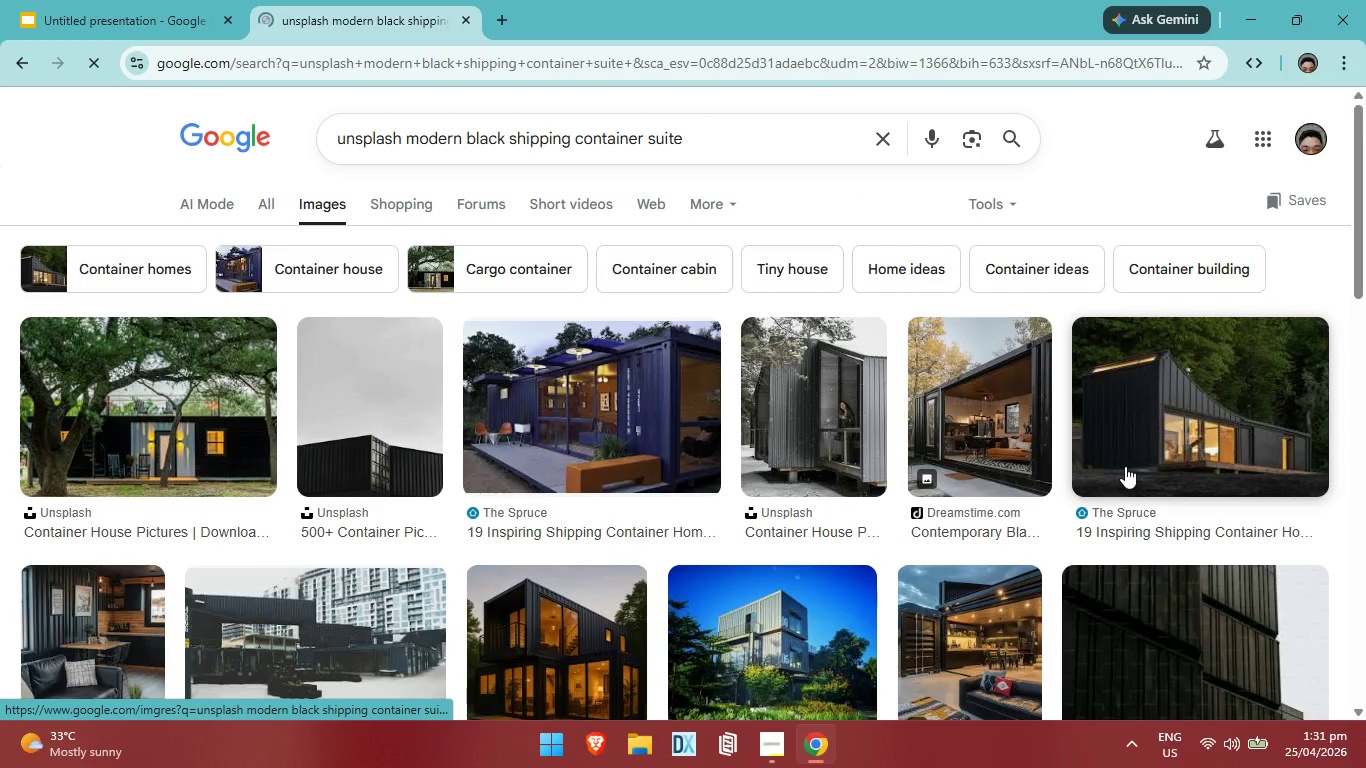 
left_click([1168, 467])
 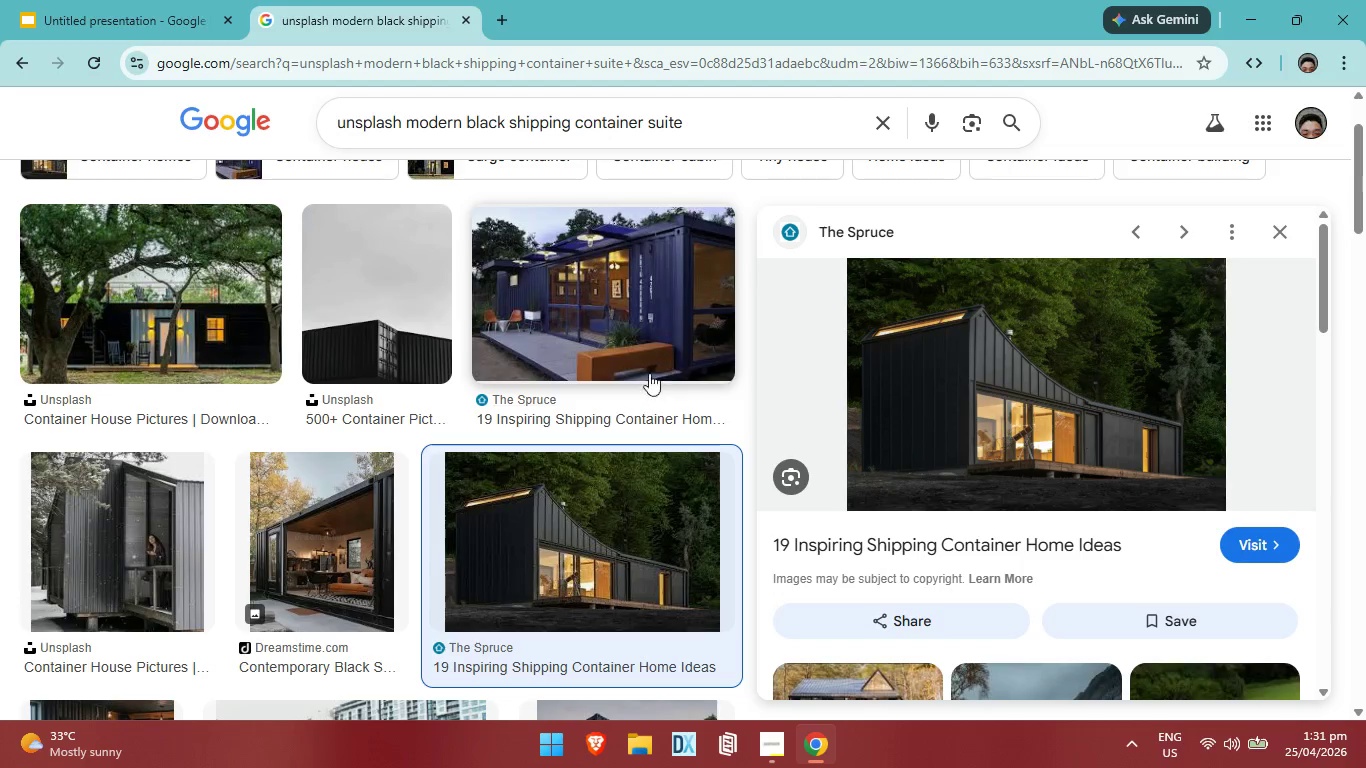 
wait(7.84)
 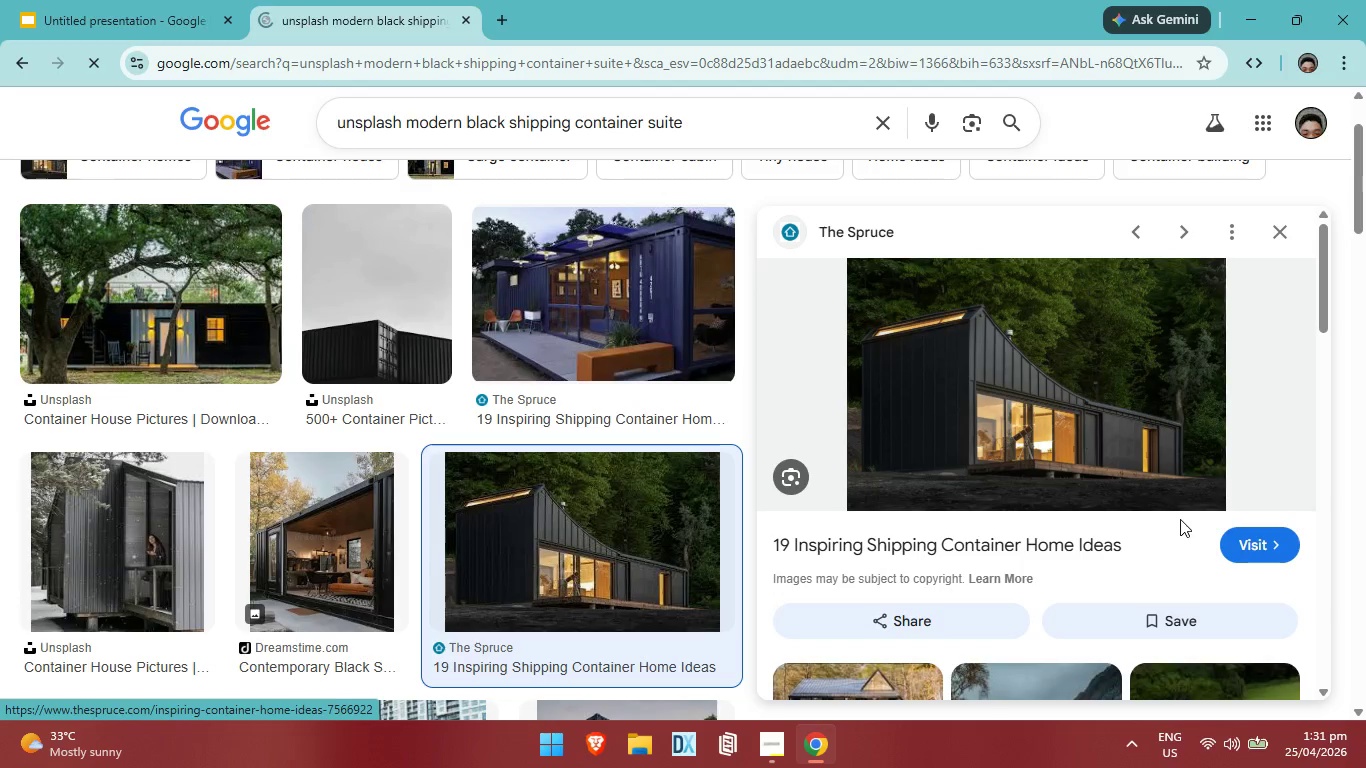 
left_click([297, 587])
 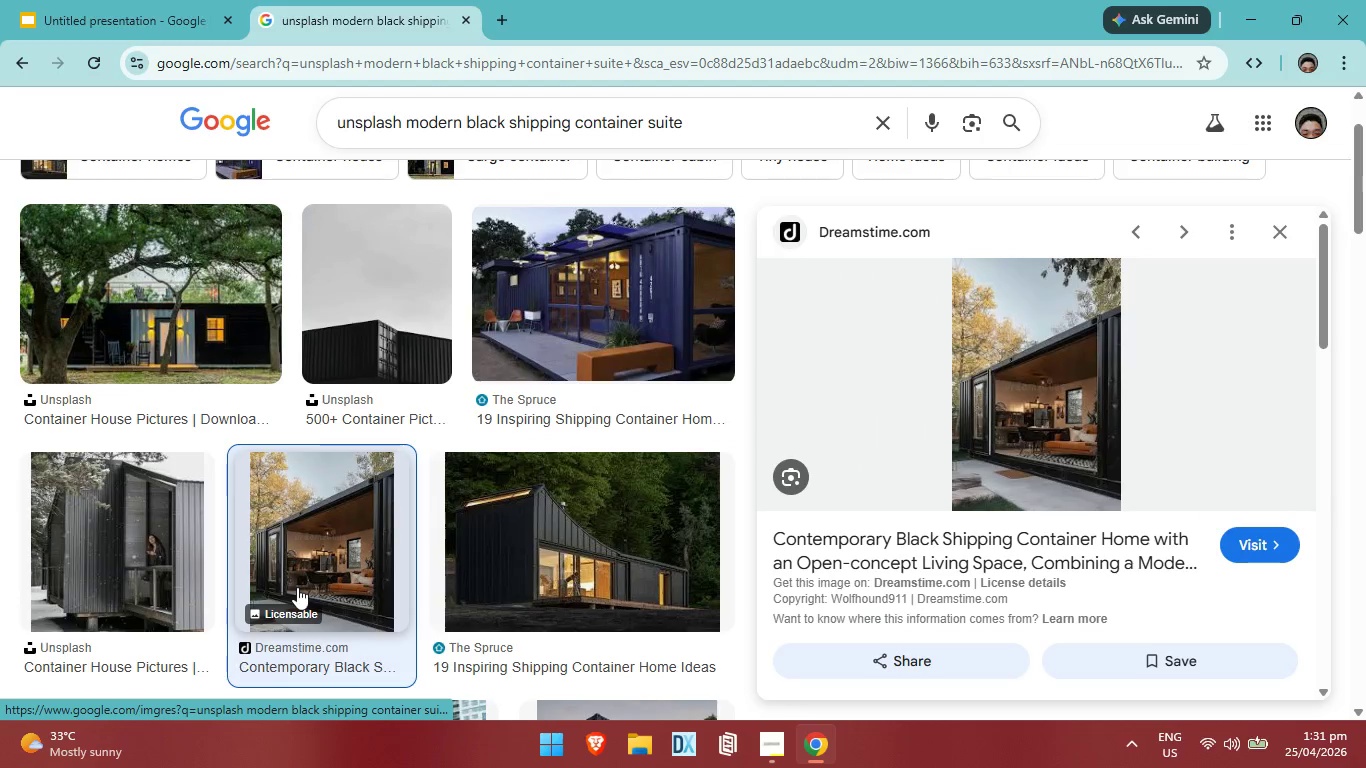 
left_click([125, 554])
 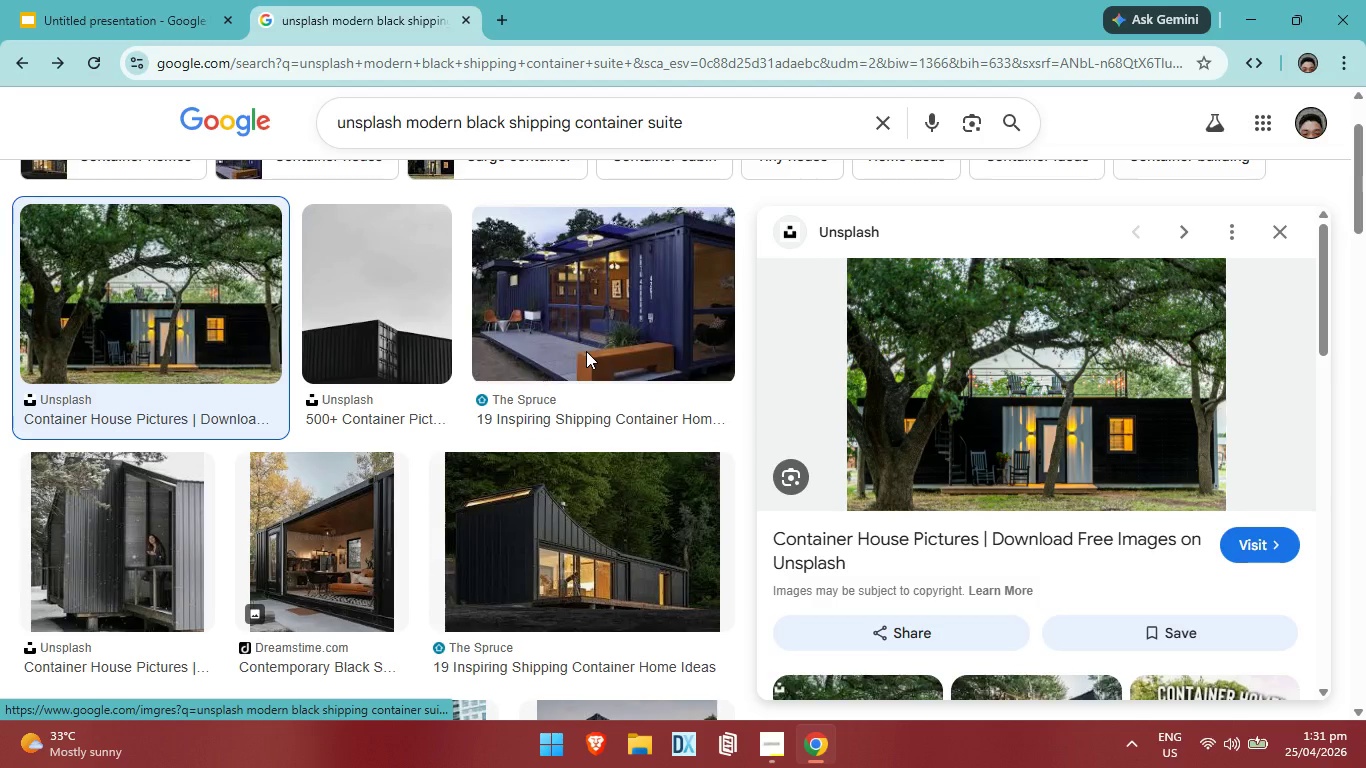 
wait(6.97)
 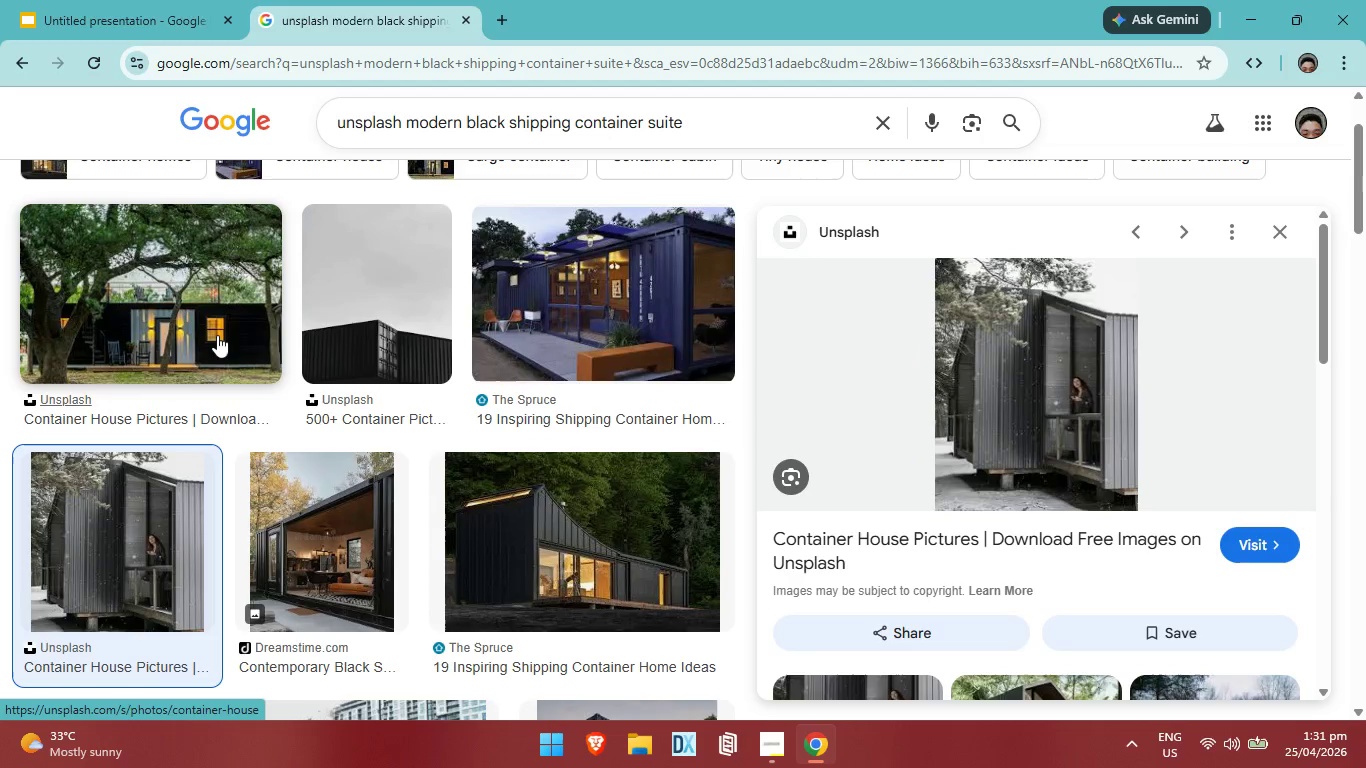 
left_click([570, 574])
 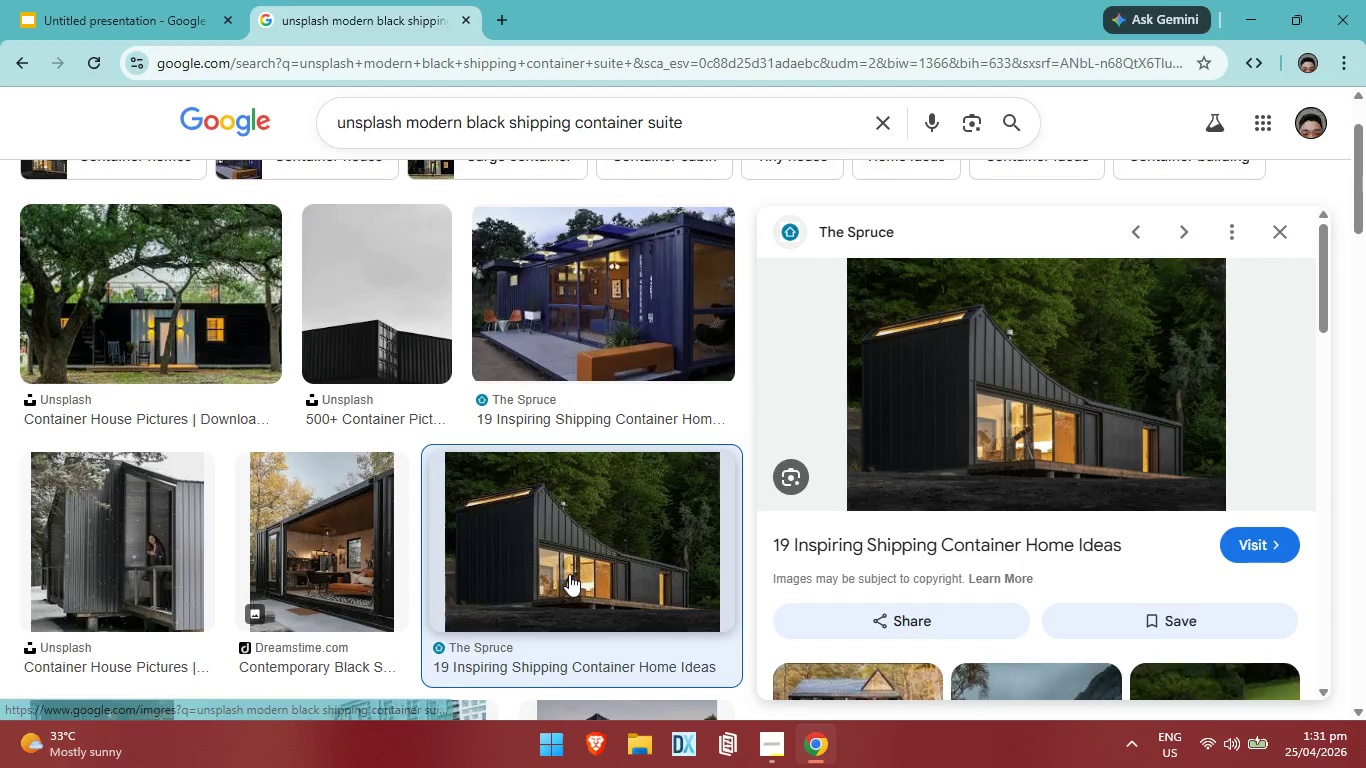 
scroll: coordinate [630, 511], scroll_direction: up, amount: 2.0
 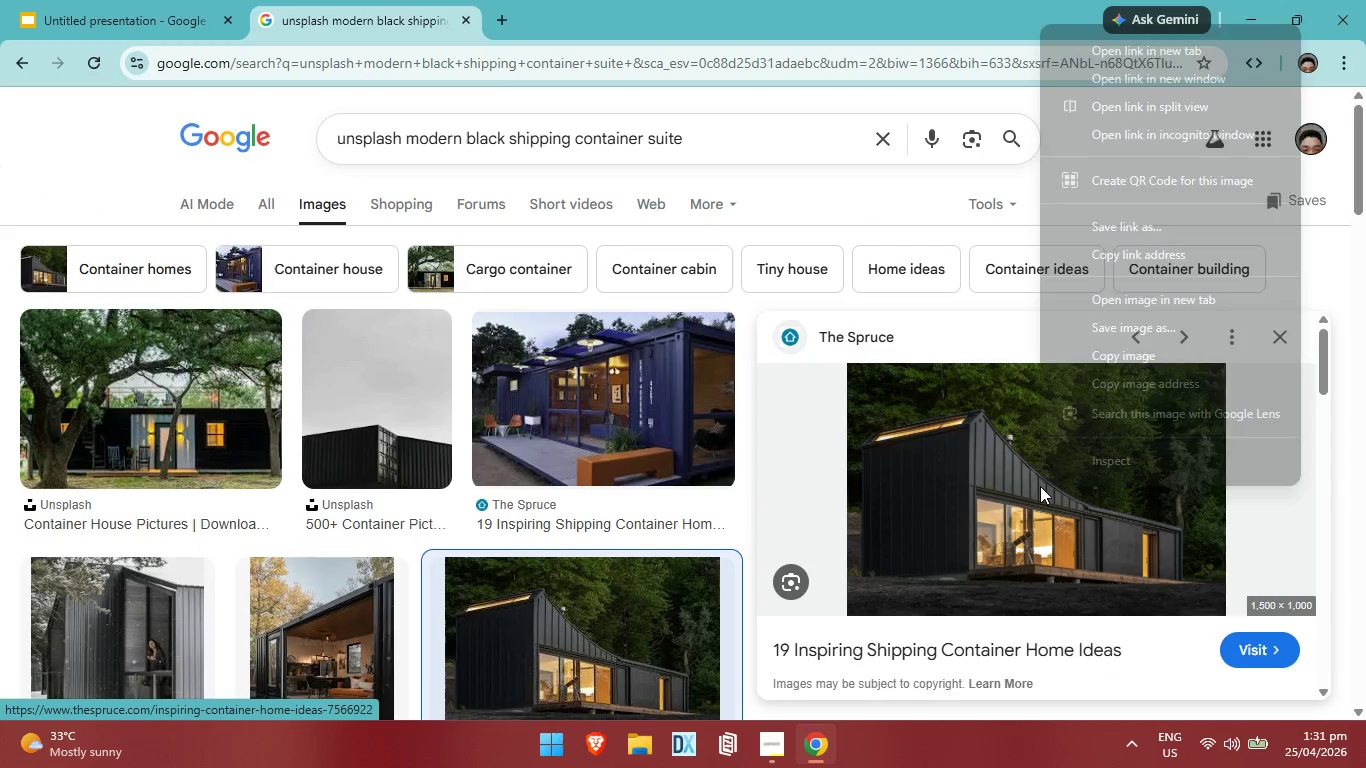 
wait(6.97)
 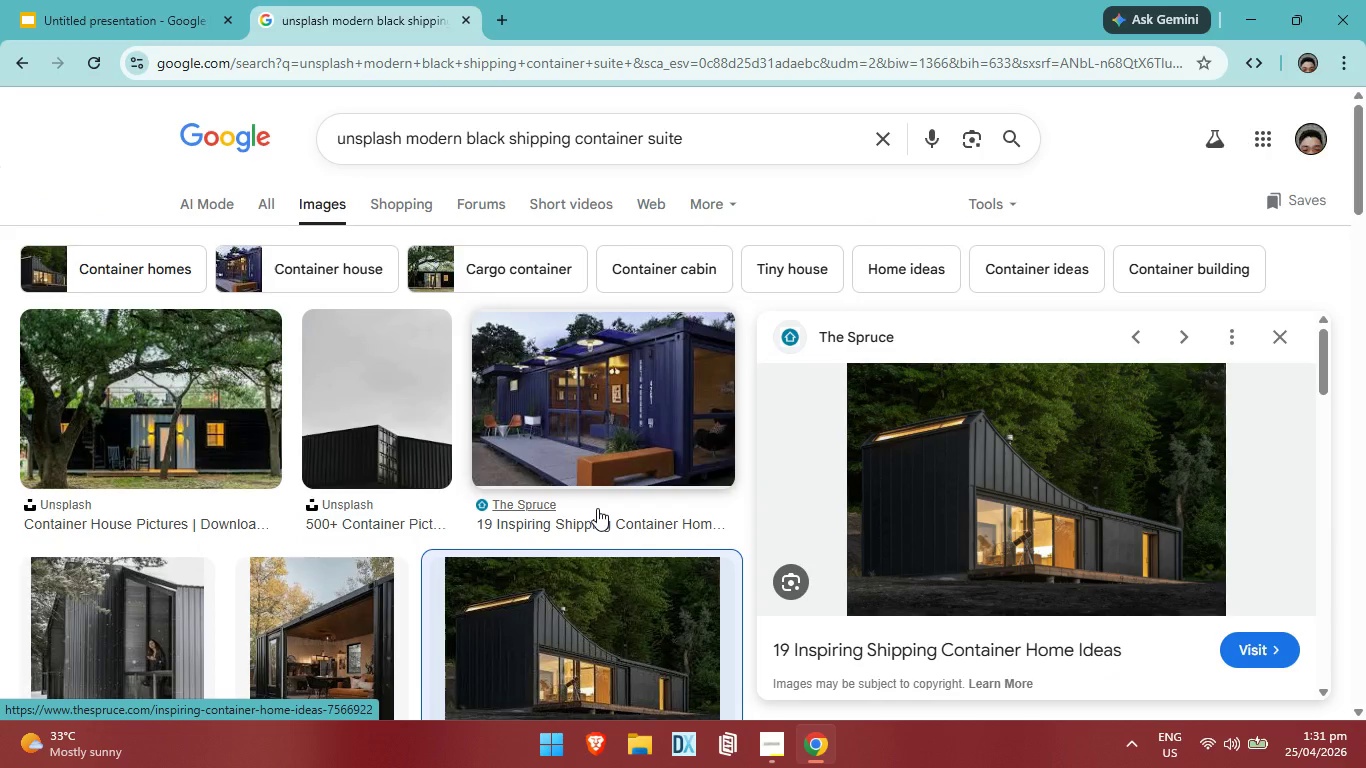 
left_click([1125, 395])
 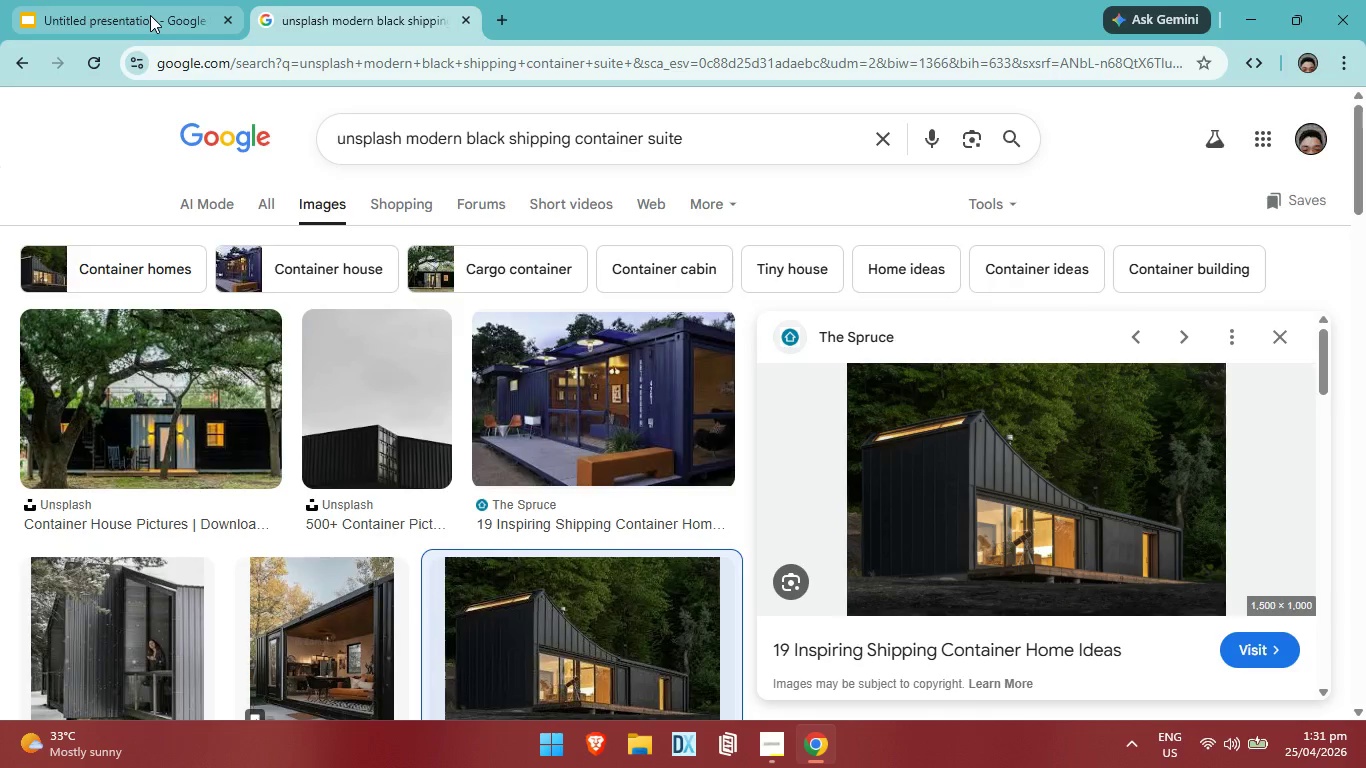 
left_click([150, 15])
 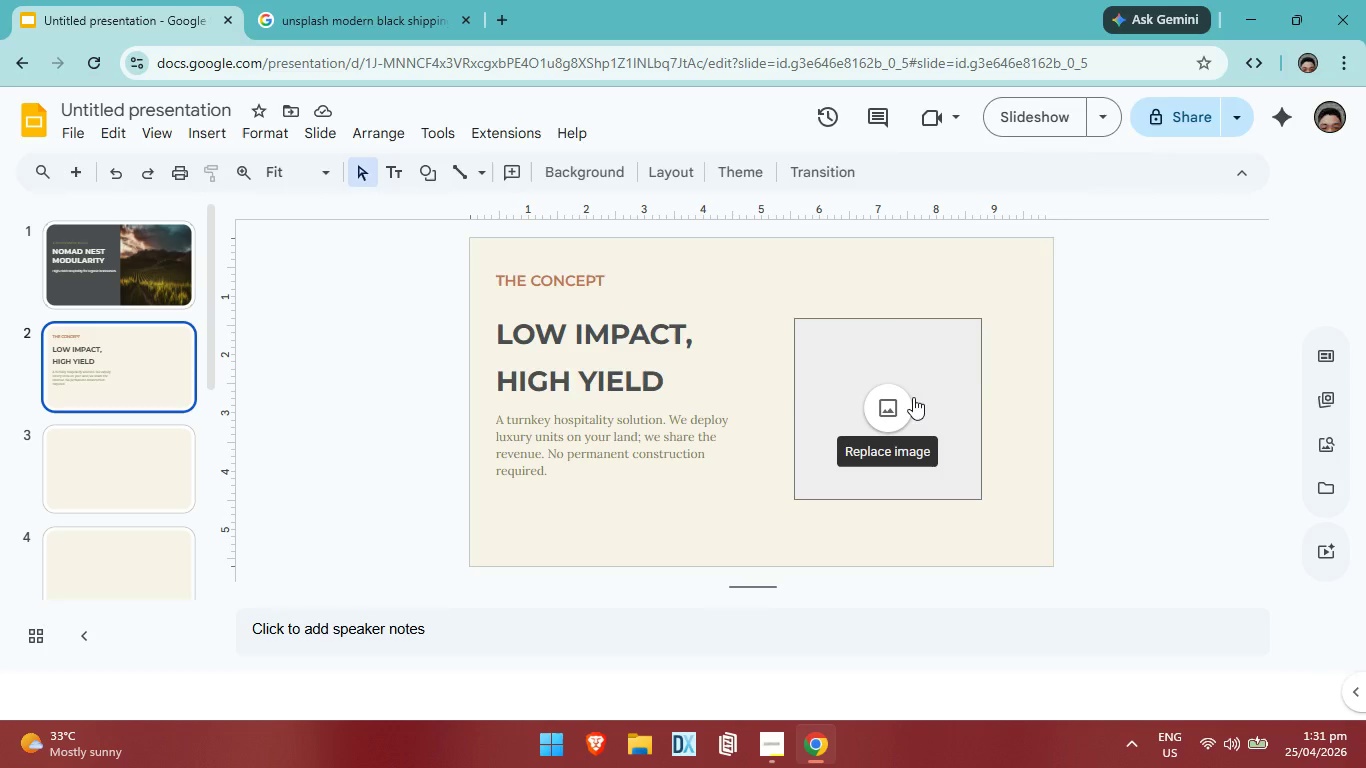 
left_click([913, 397])
 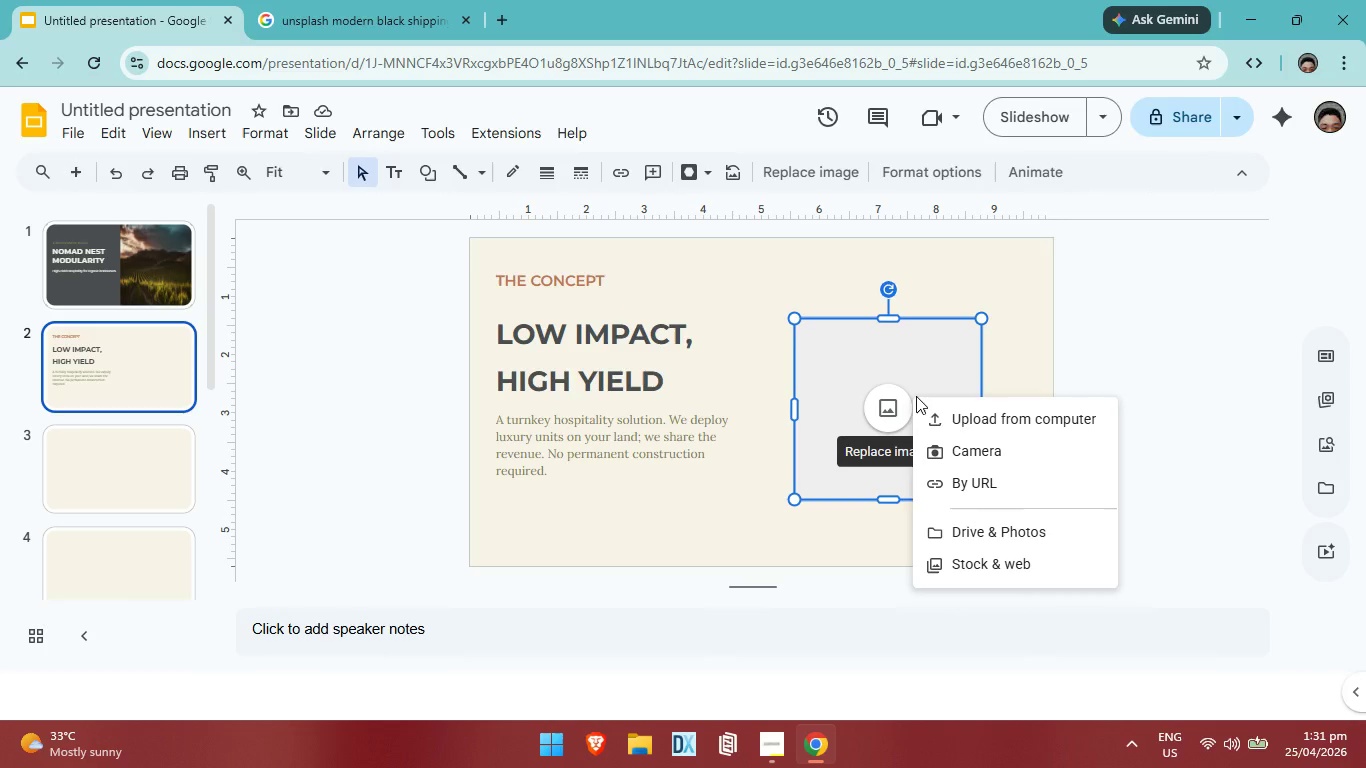 
left_click([968, 493])
 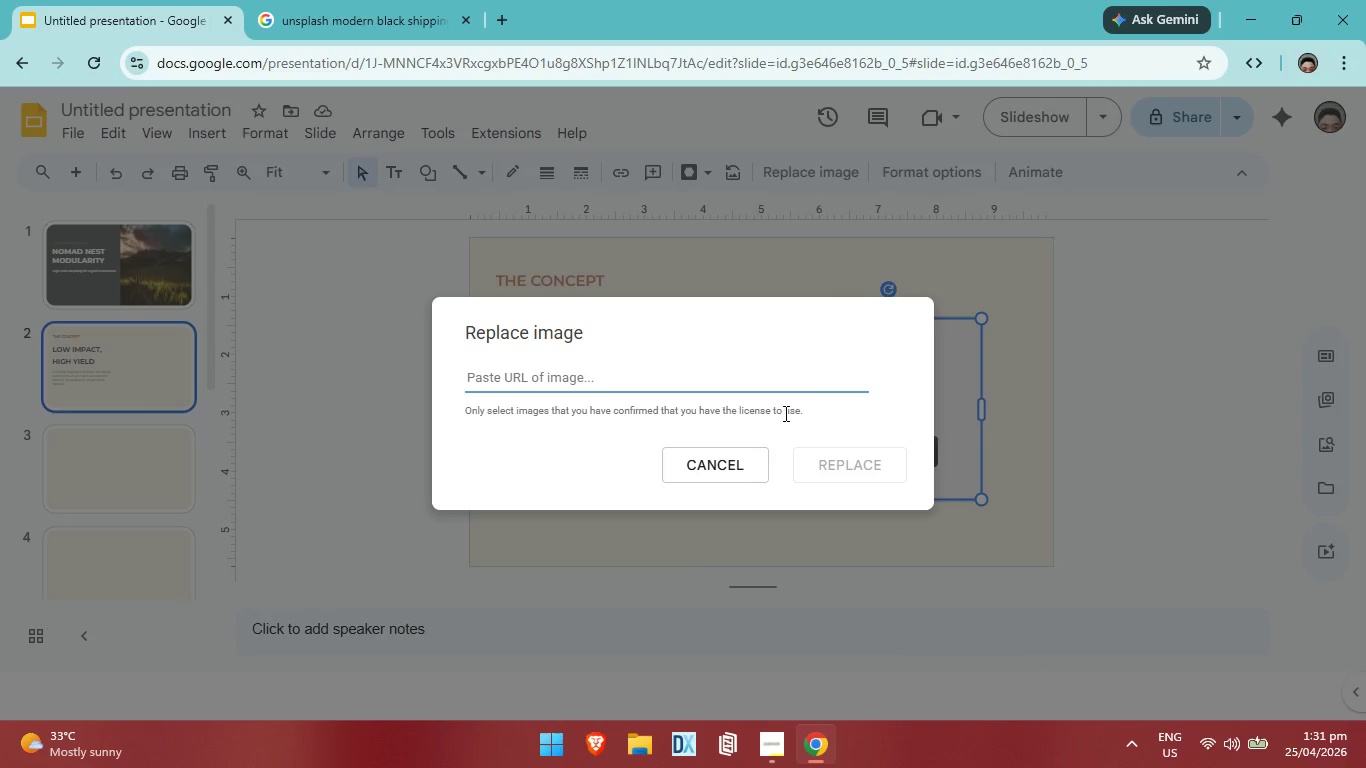 
key(Control+V)
 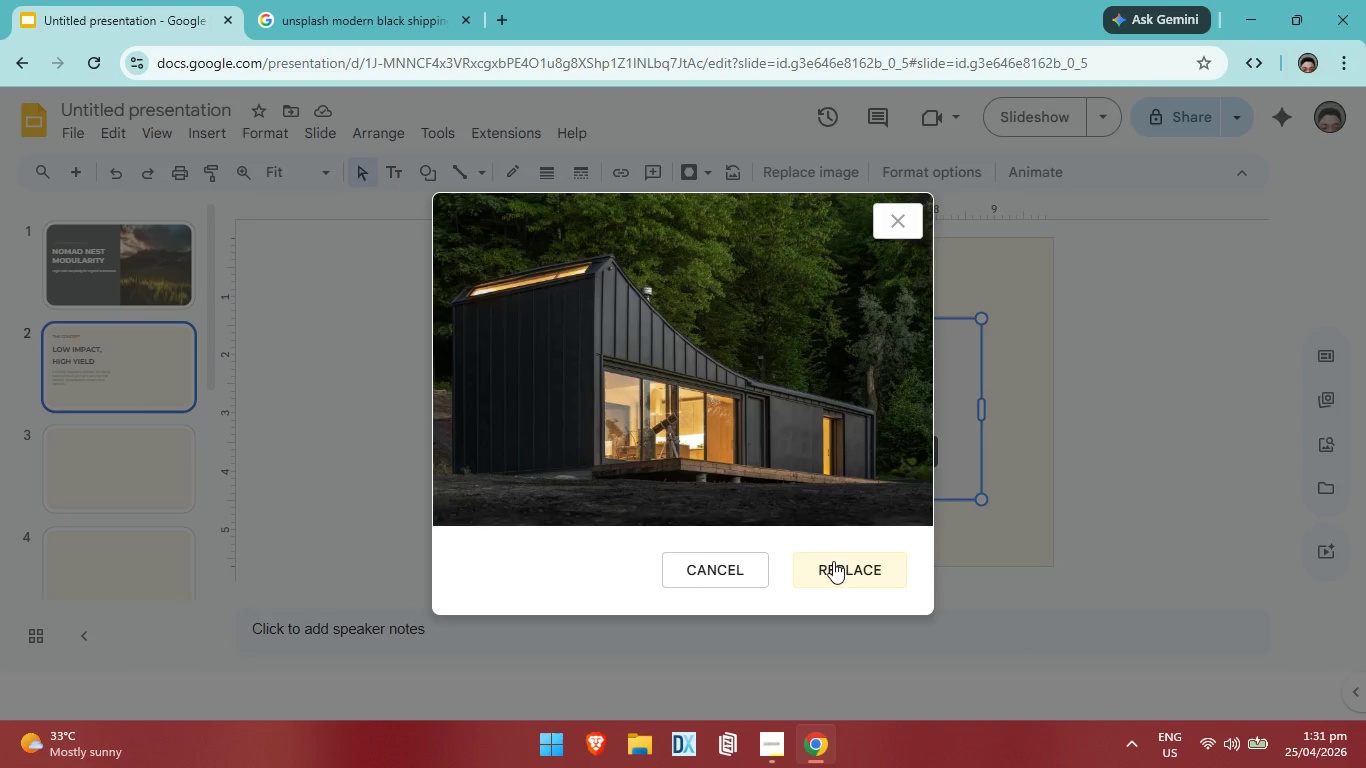 
left_click([835, 570])
 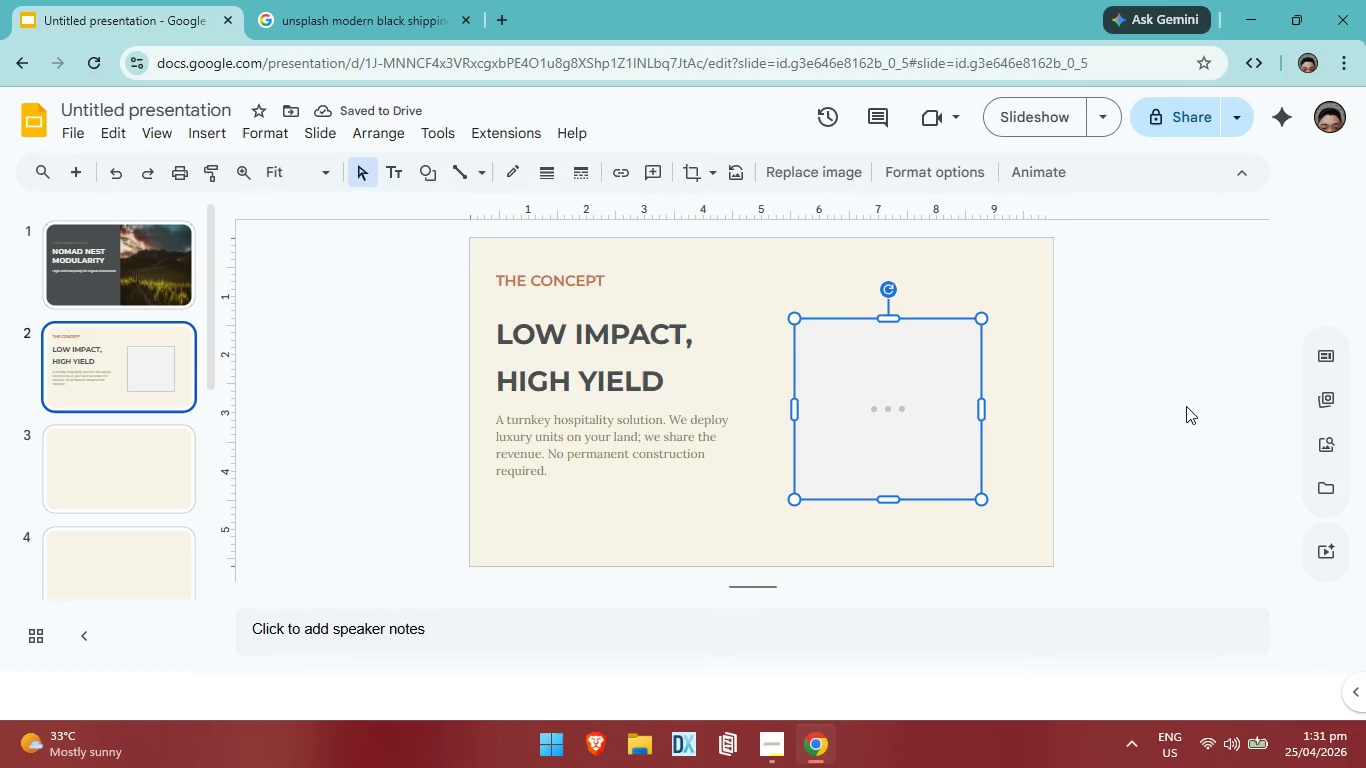 
left_click([1163, 405])
 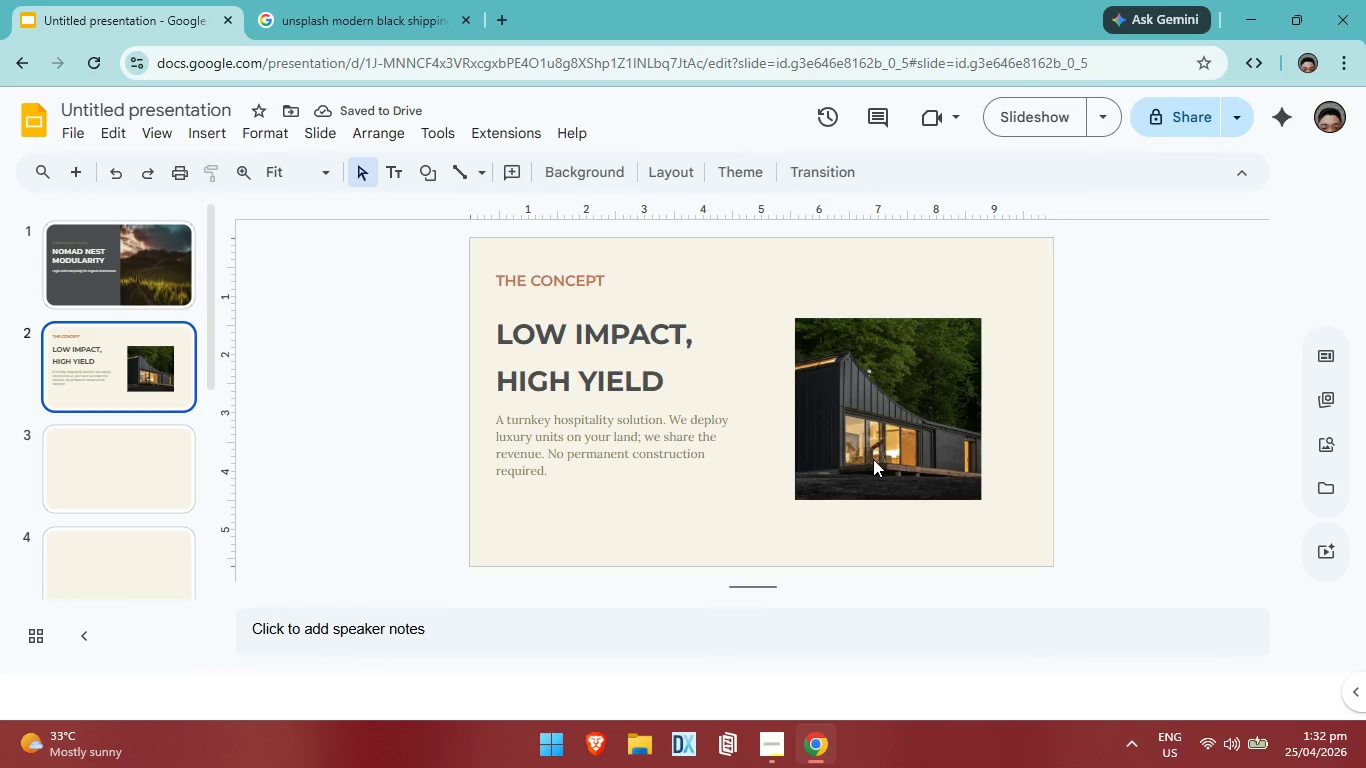 
left_click([873, 459])
 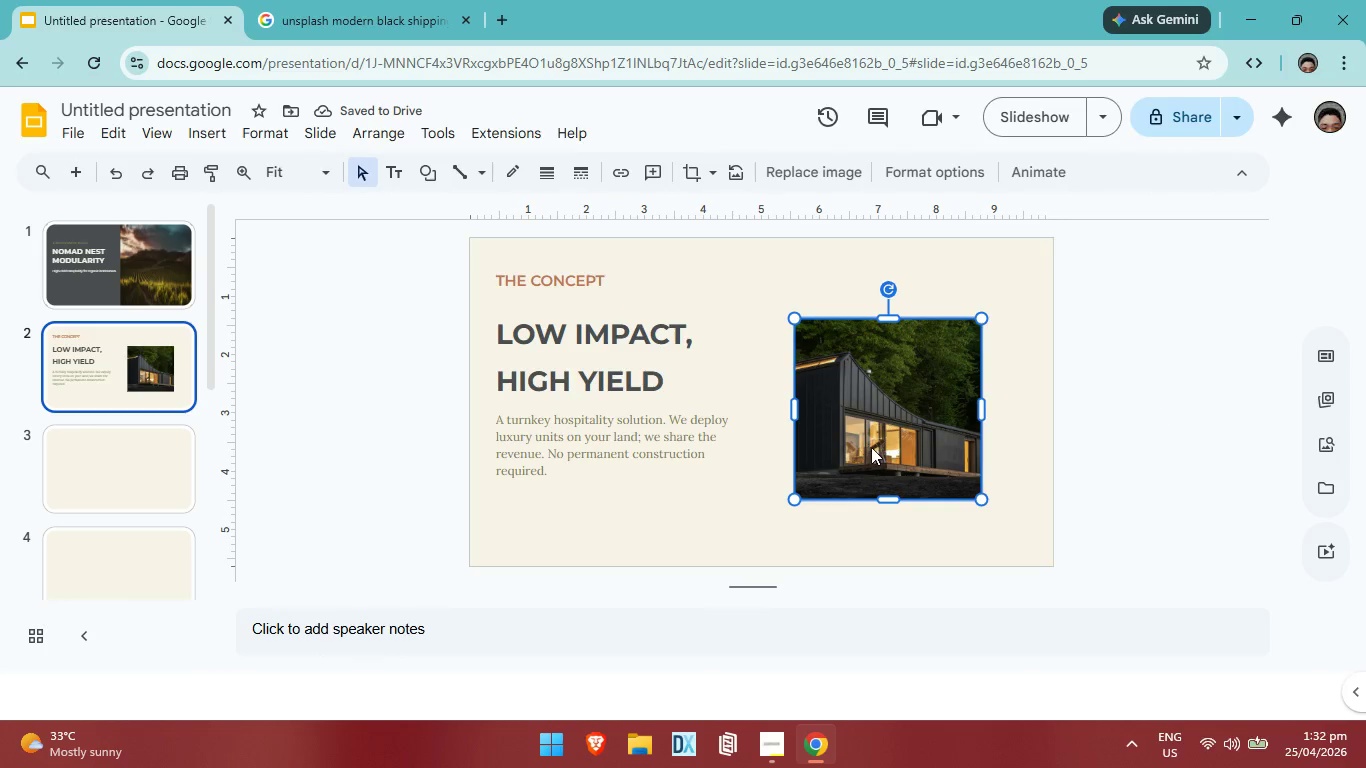 
left_click_drag(start_coordinate=[872, 448], to_coordinate=[835, 438])
 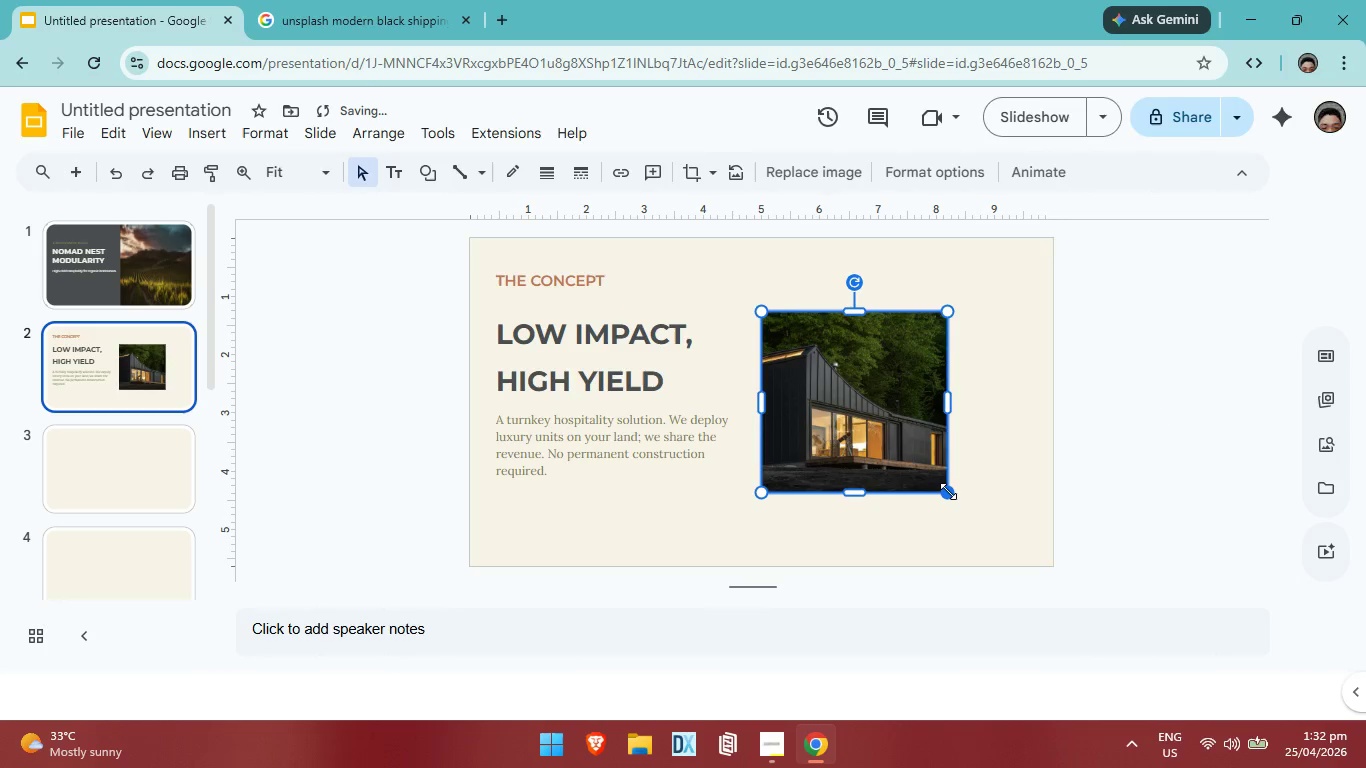 
left_click_drag(start_coordinate=[948, 491], to_coordinate=[978, 486])
 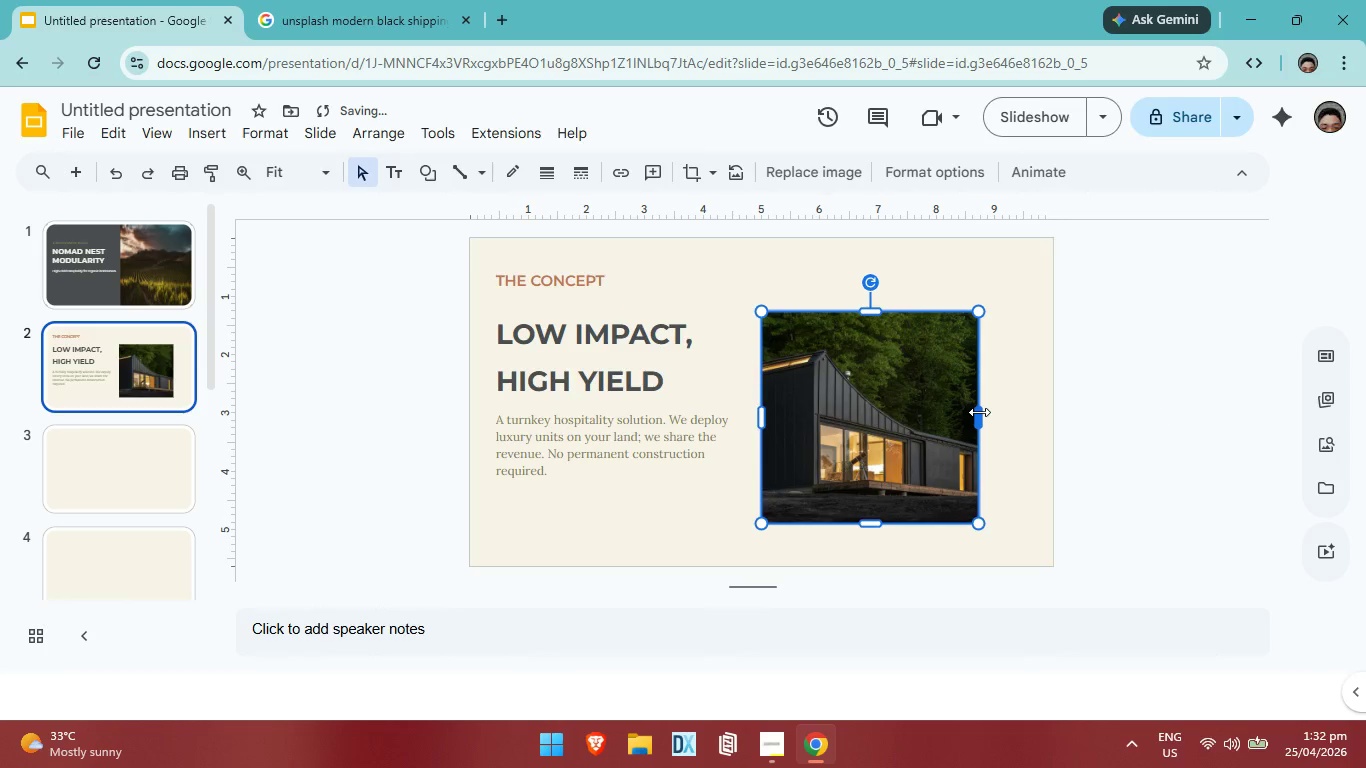 
left_click_drag(start_coordinate=[979, 412], to_coordinate=[1007, 412])
 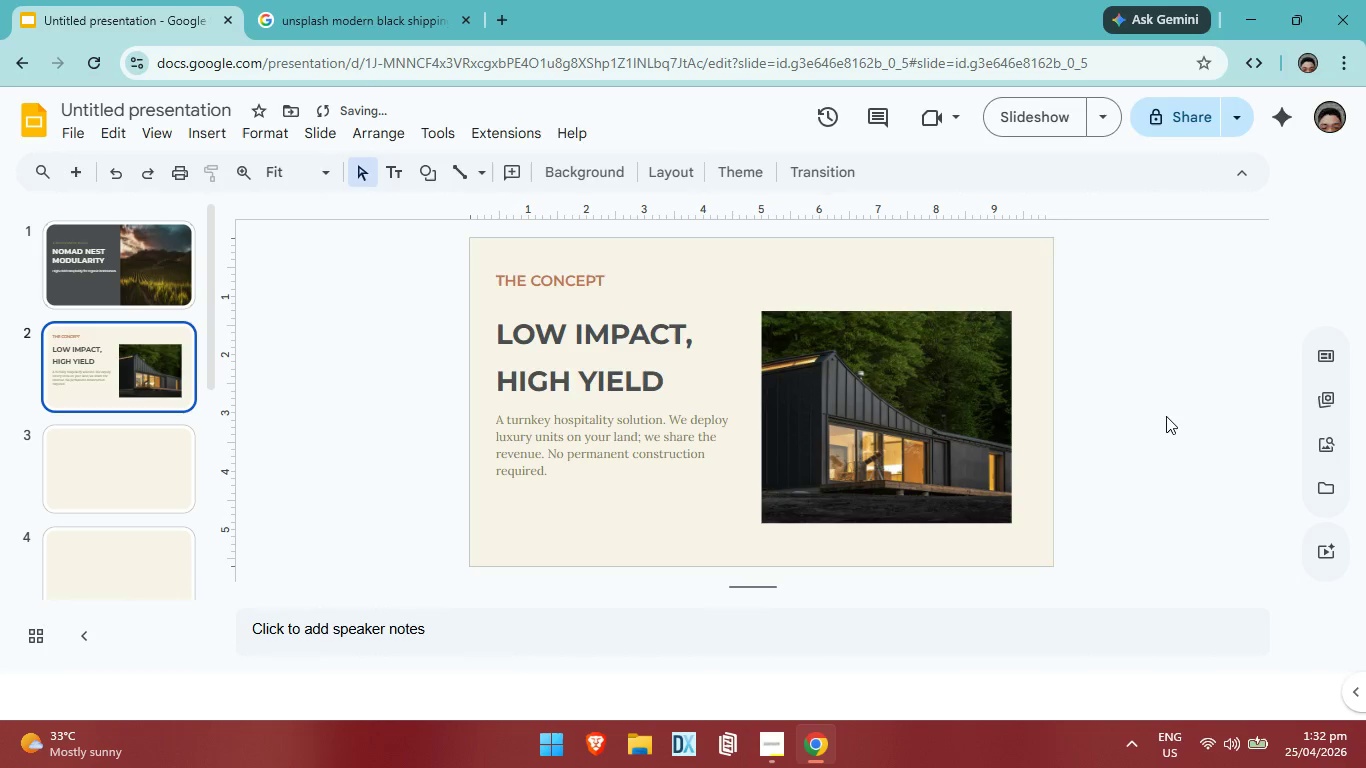 
left_click([1166, 416])
 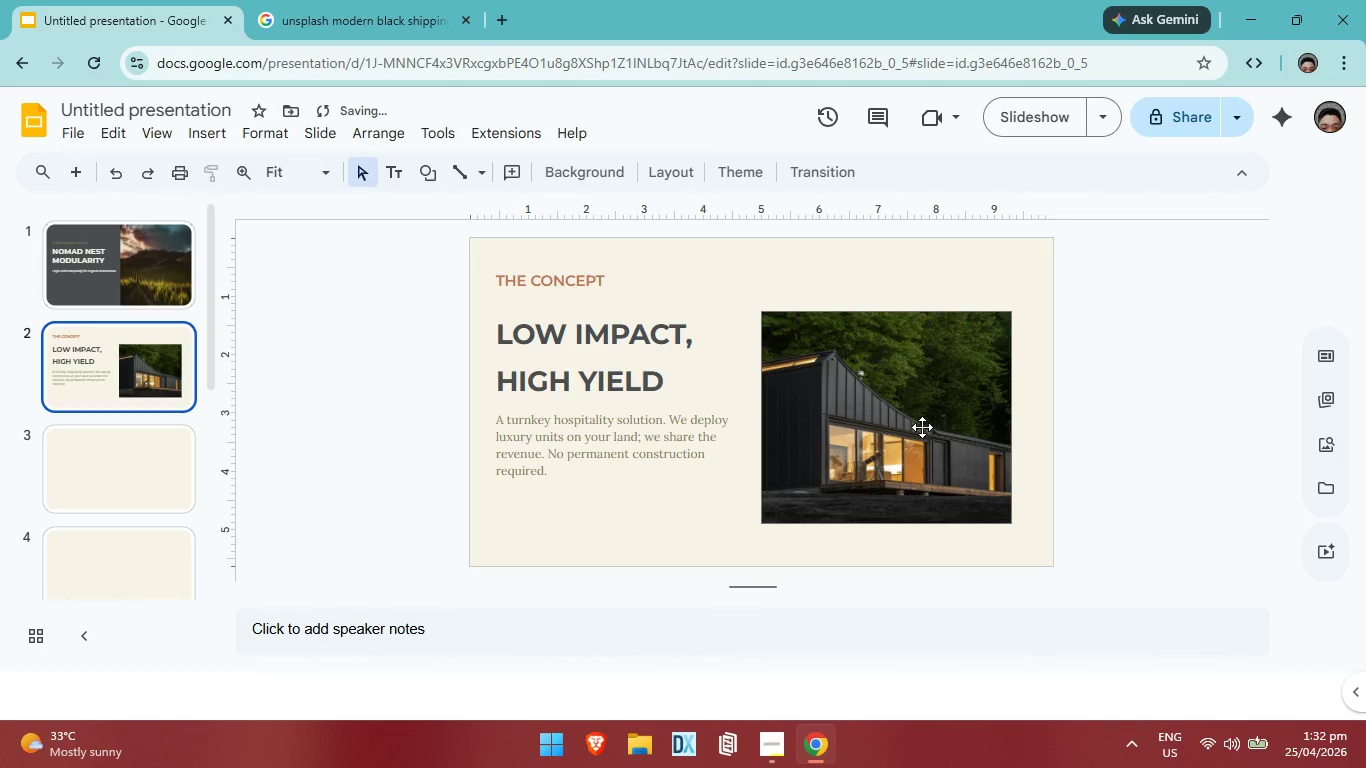 
left_click_drag(start_coordinate=[910, 426], to_coordinate=[908, 415])
 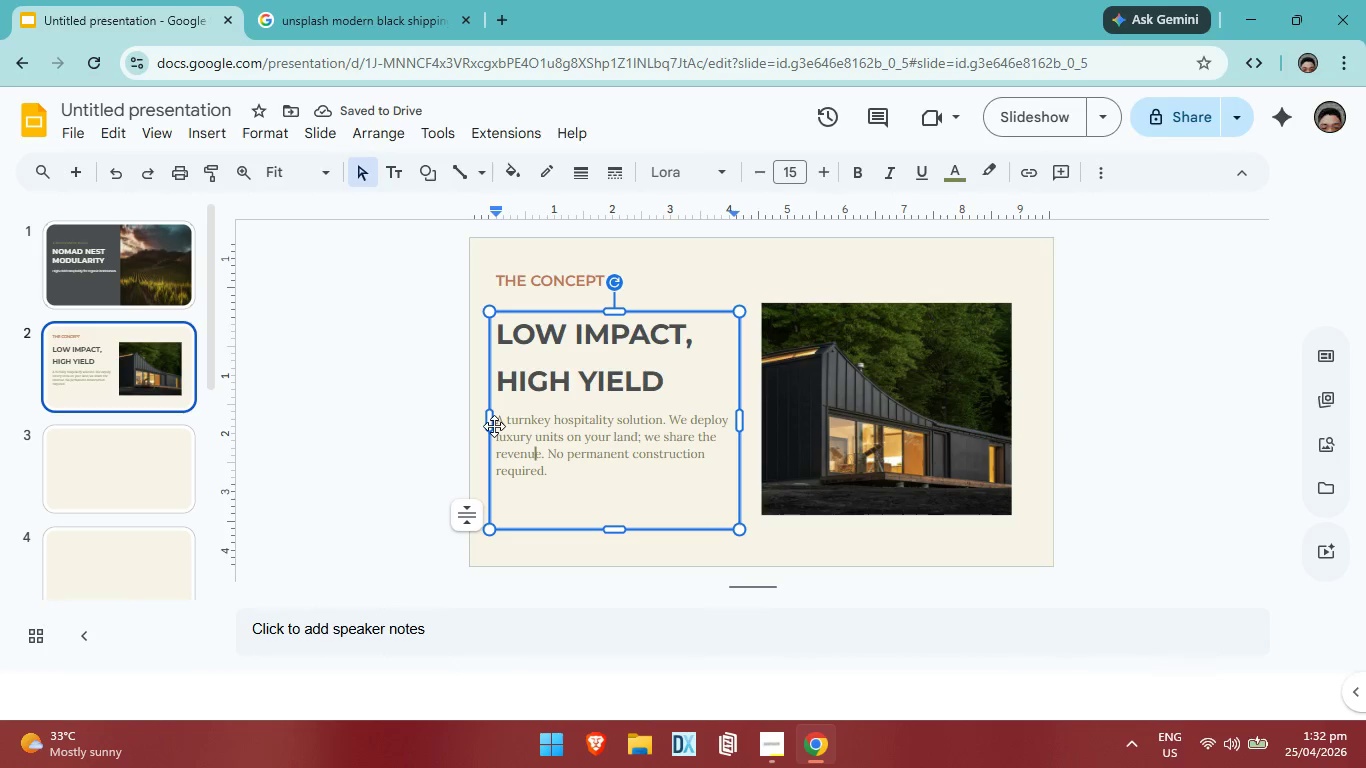 
wait(6.41)
 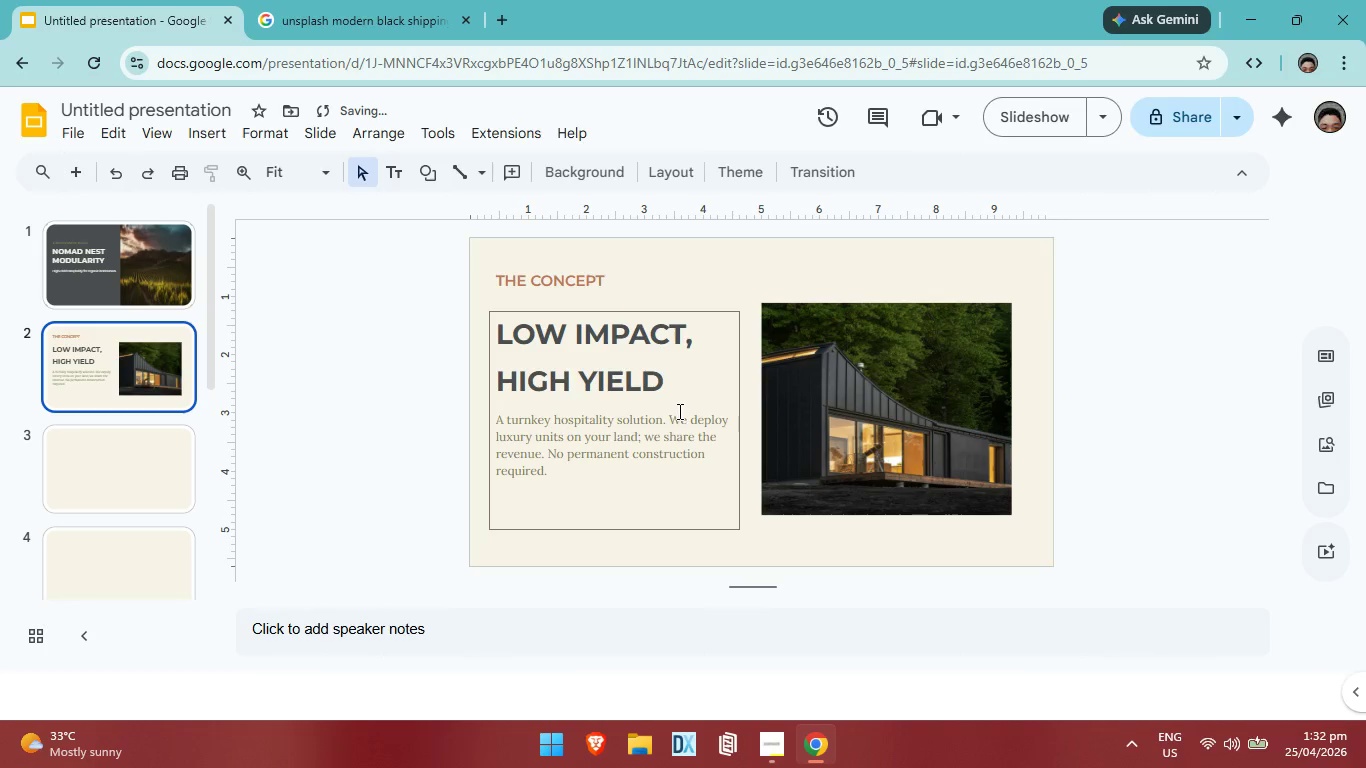 
left_click_drag(start_coordinate=[500, 422], to_coordinate=[547, 468])
 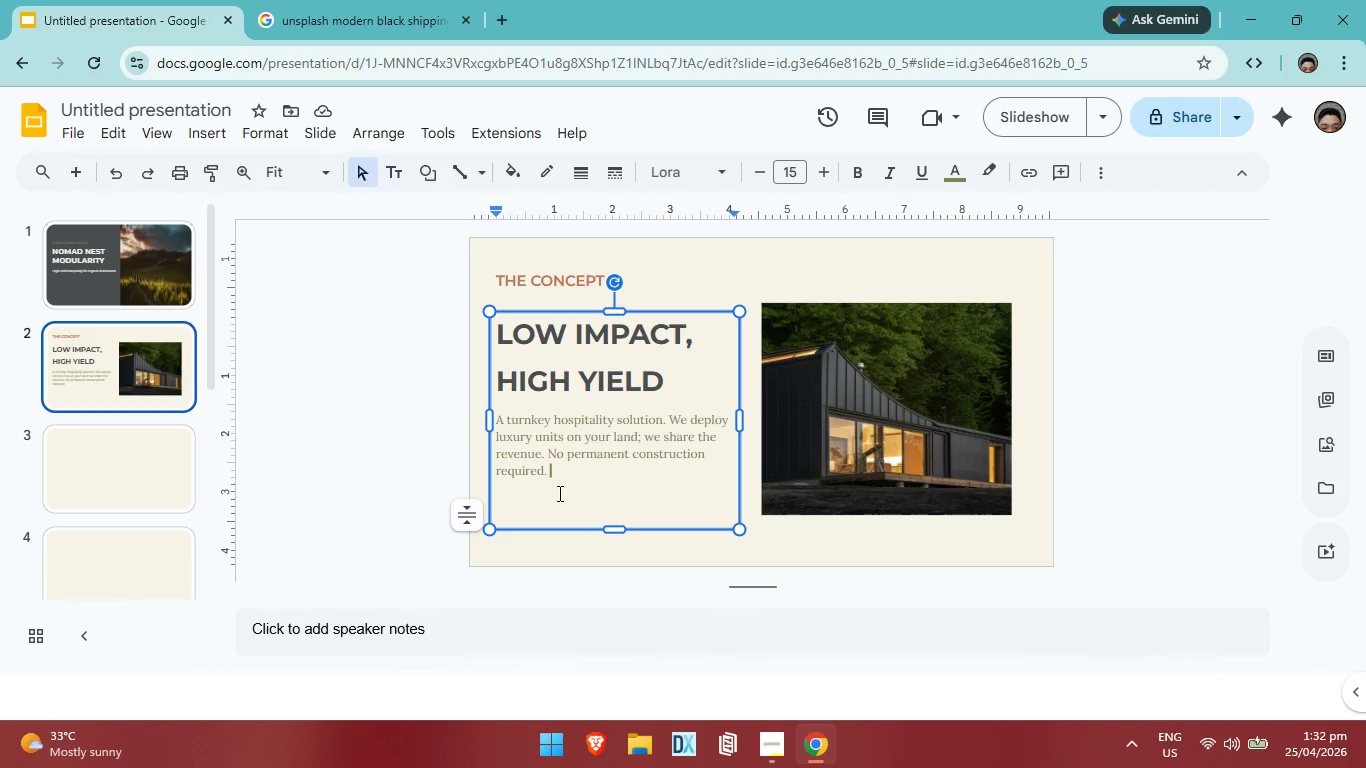 
left_click([558, 493])
 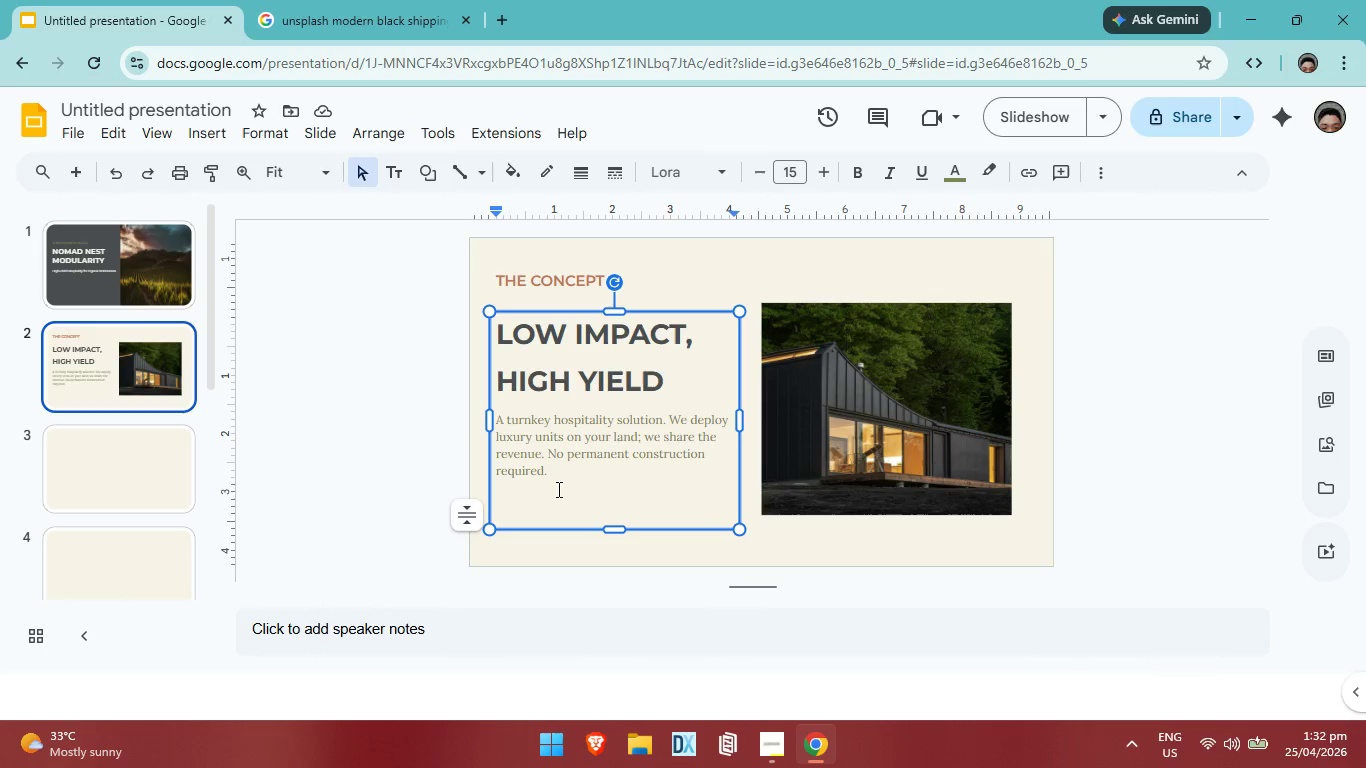 
left_click([557, 489])
 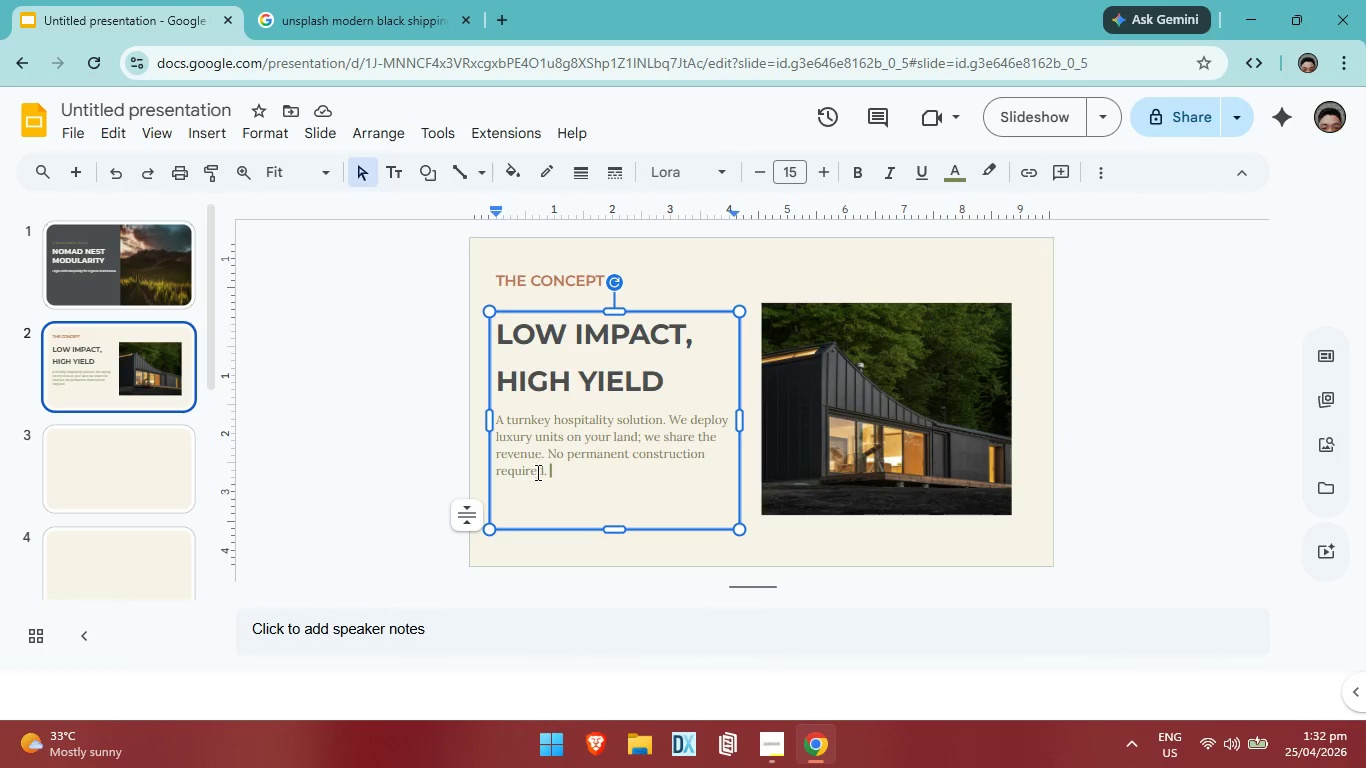 
left_click_drag(start_coordinate=[558, 477], to_coordinate=[494, 427])
 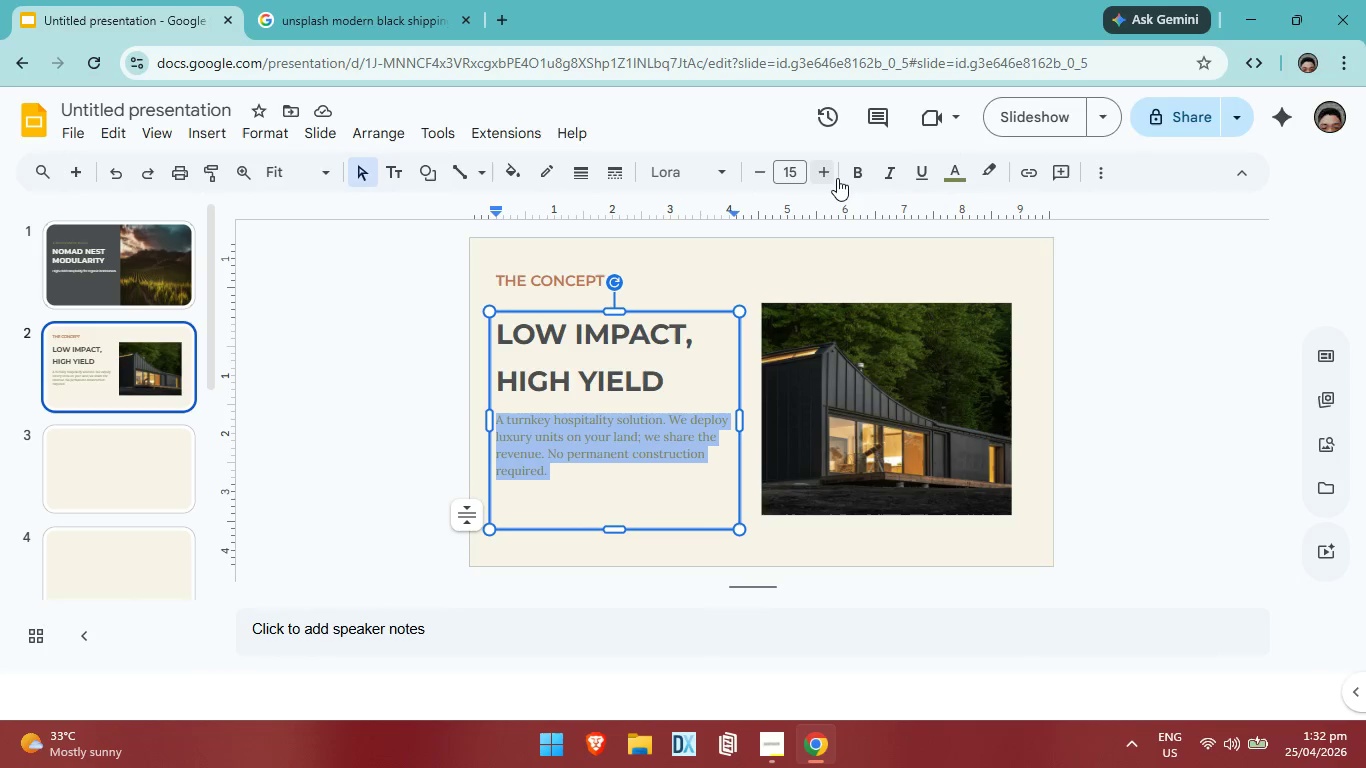 
left_click([837, 178])
 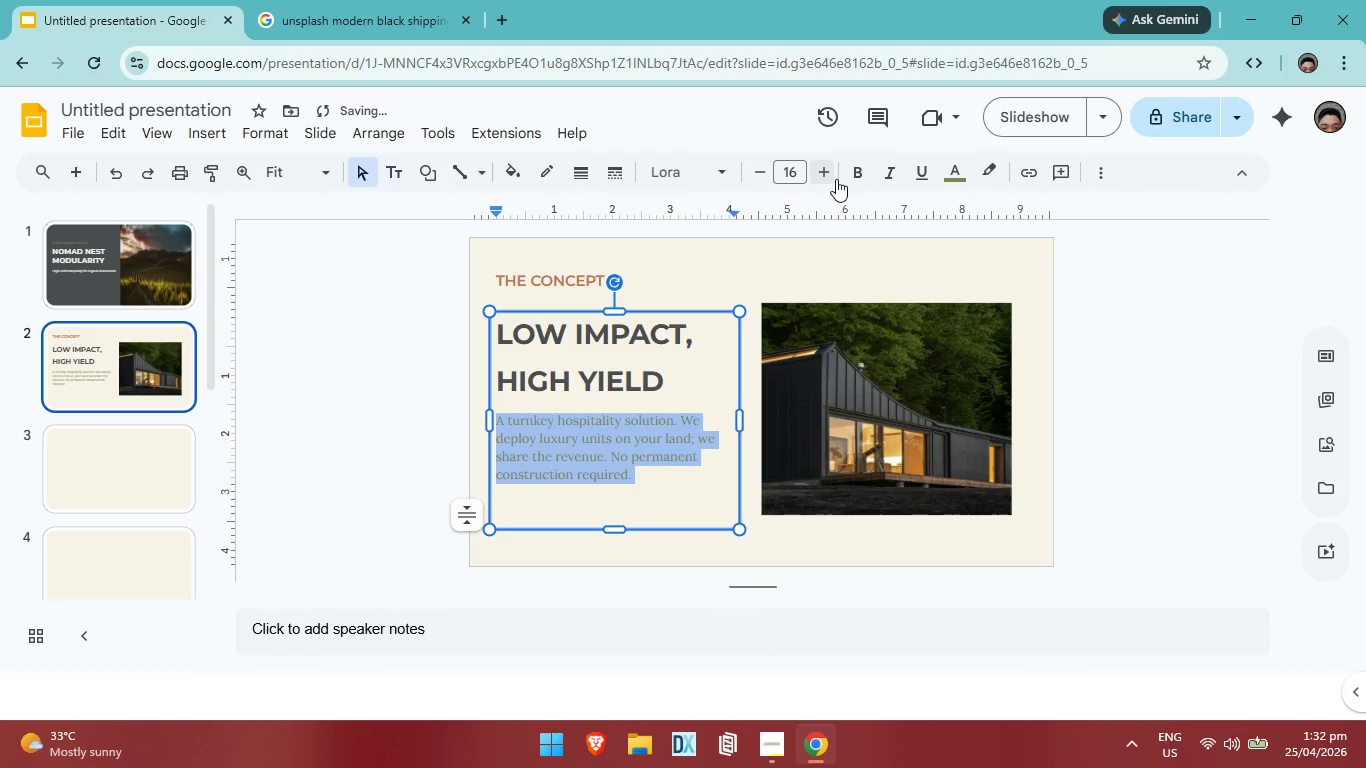 
left_click([836, 179])
 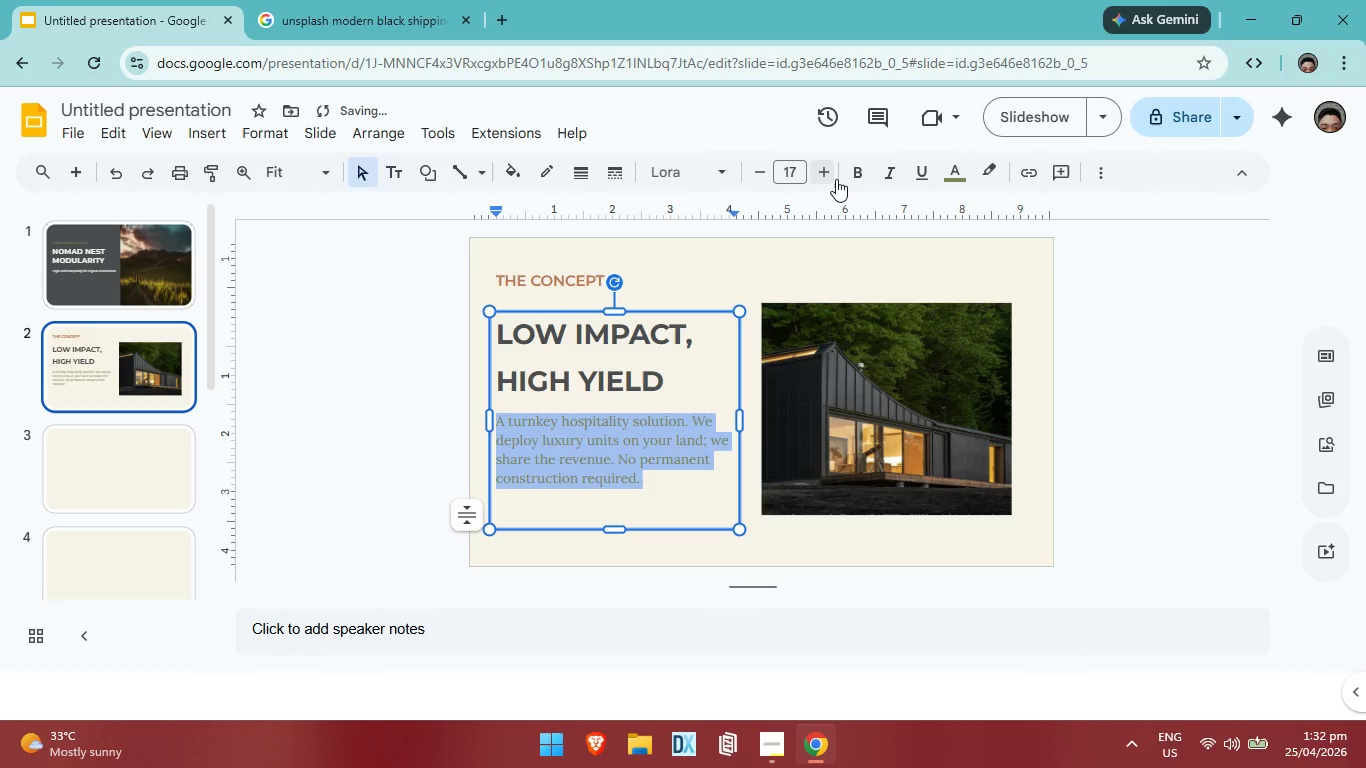 
left_click([836, 179])
 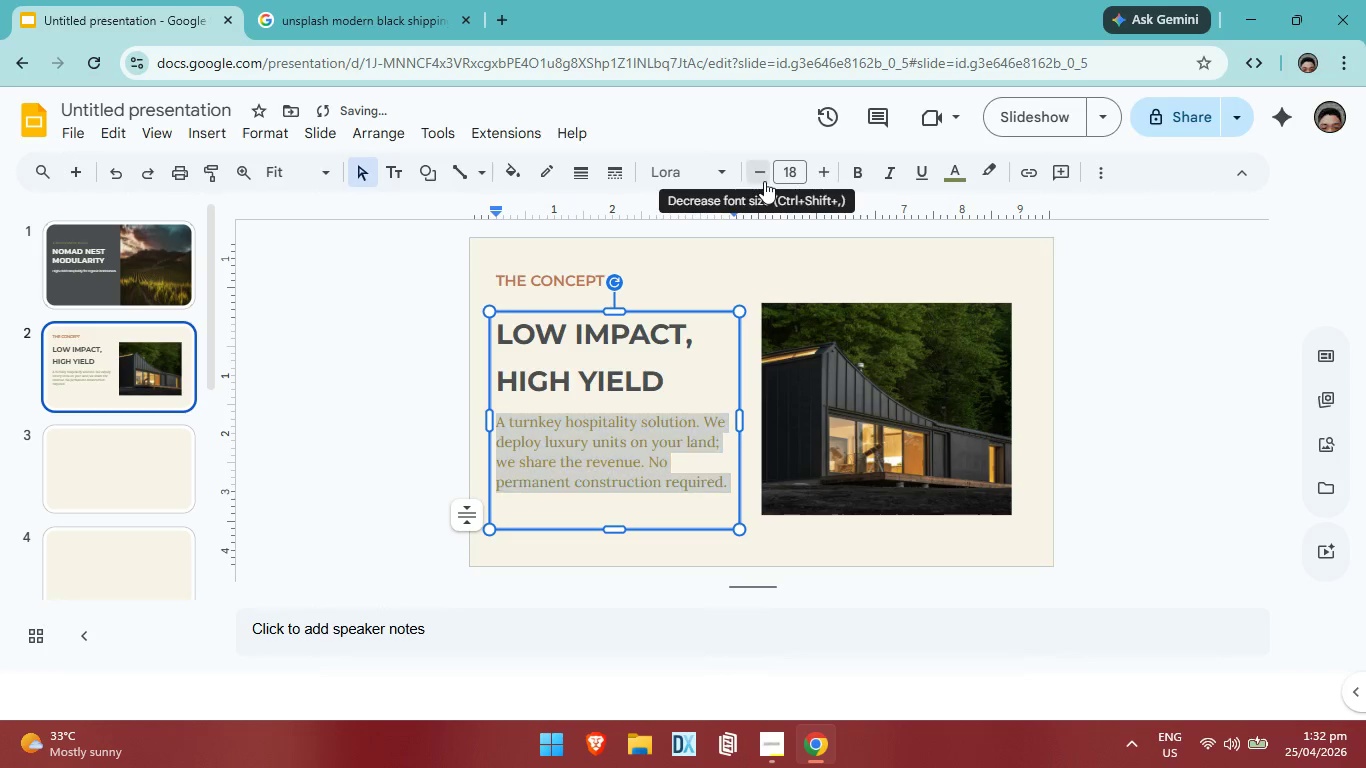 
double_click([764, 181])
 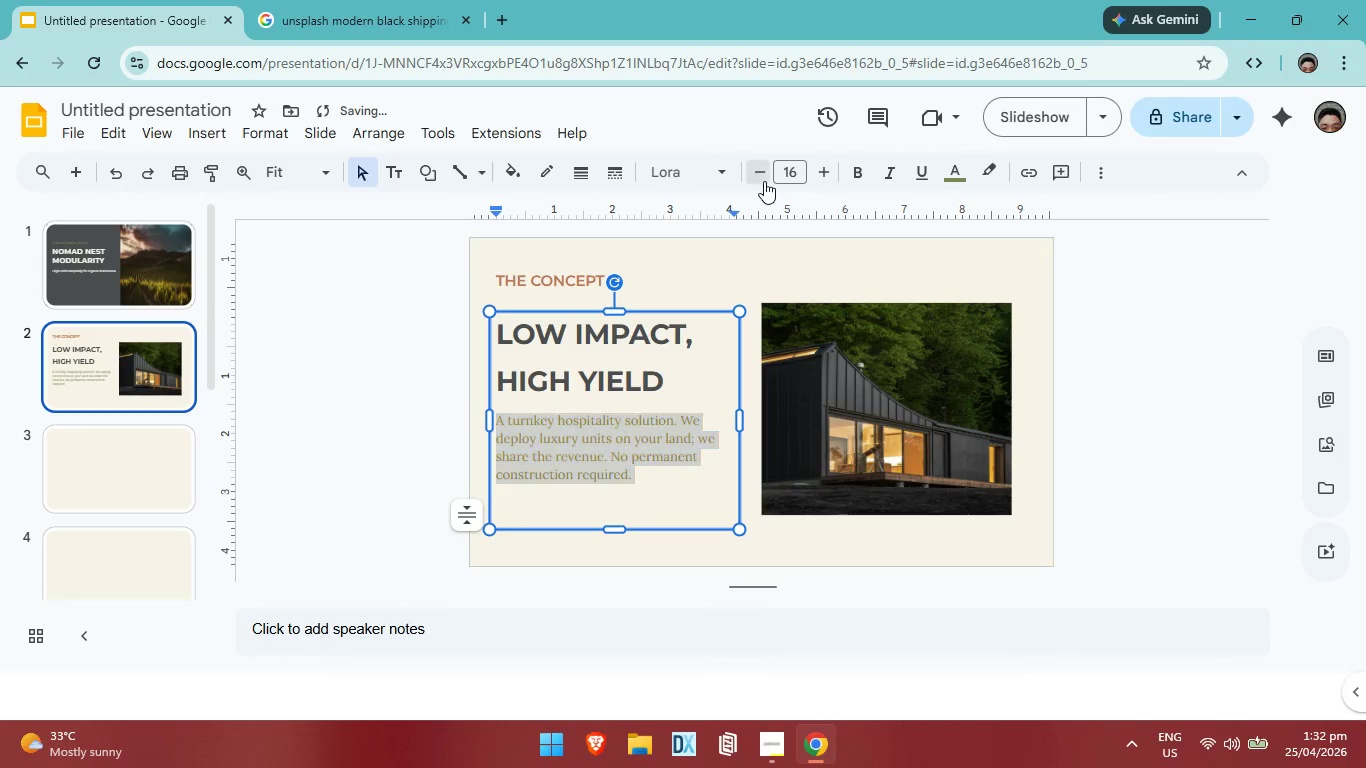 
left_click([764, 181])
 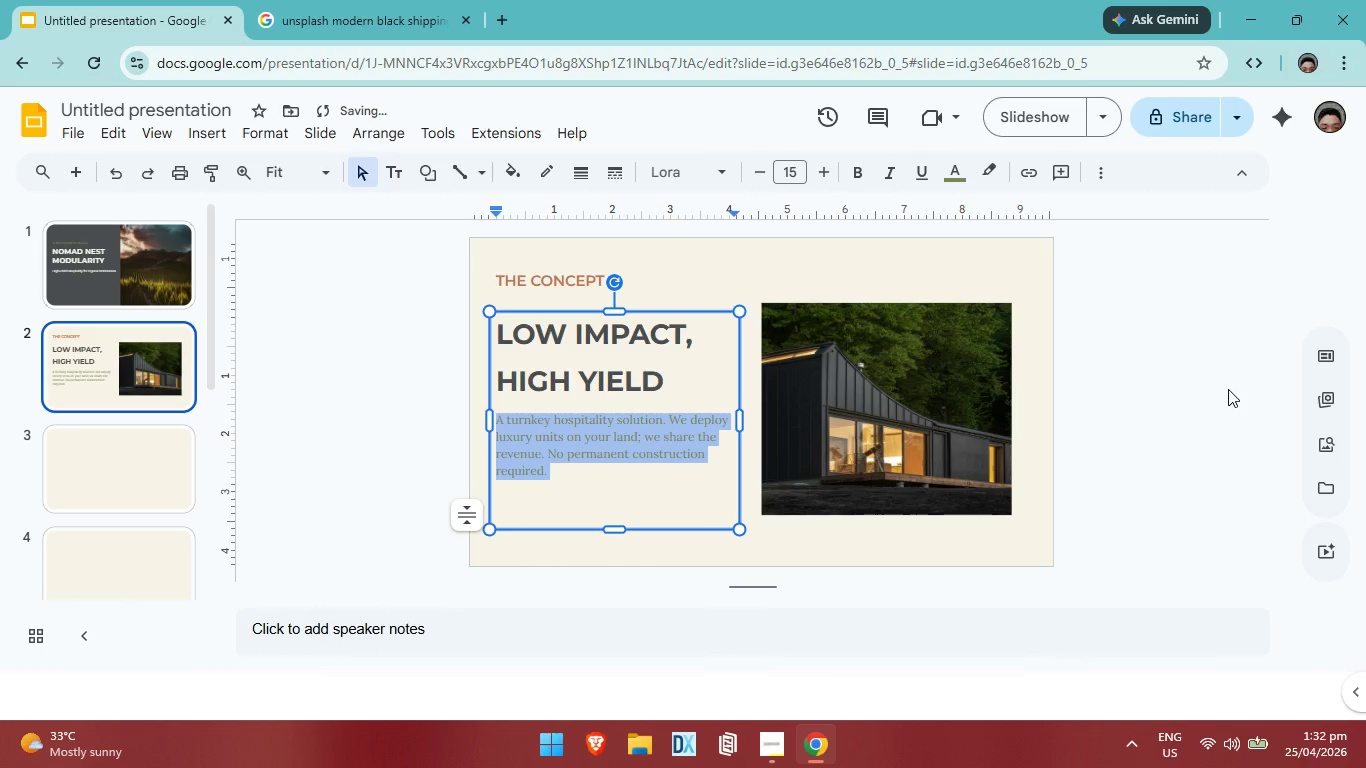 
left_click([1228, 389])
 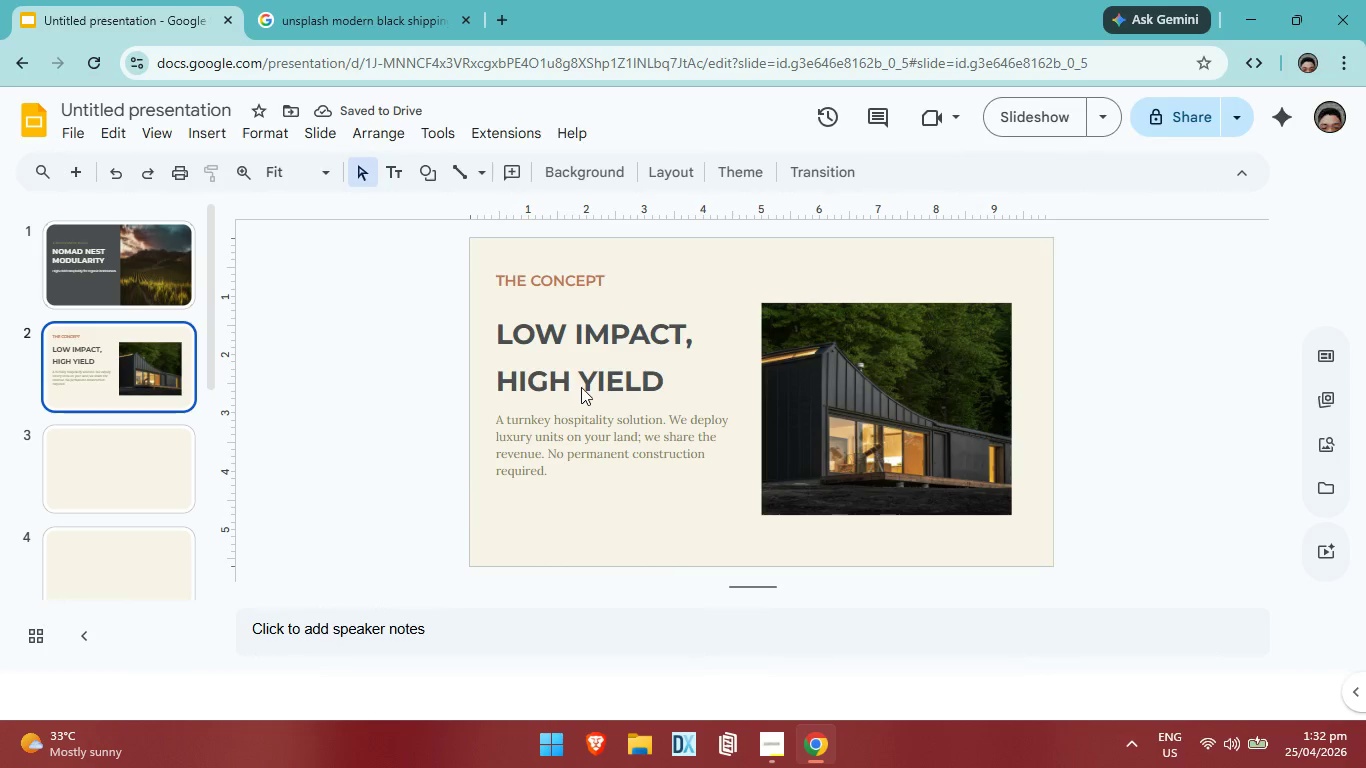 
left_click([593, 336])
 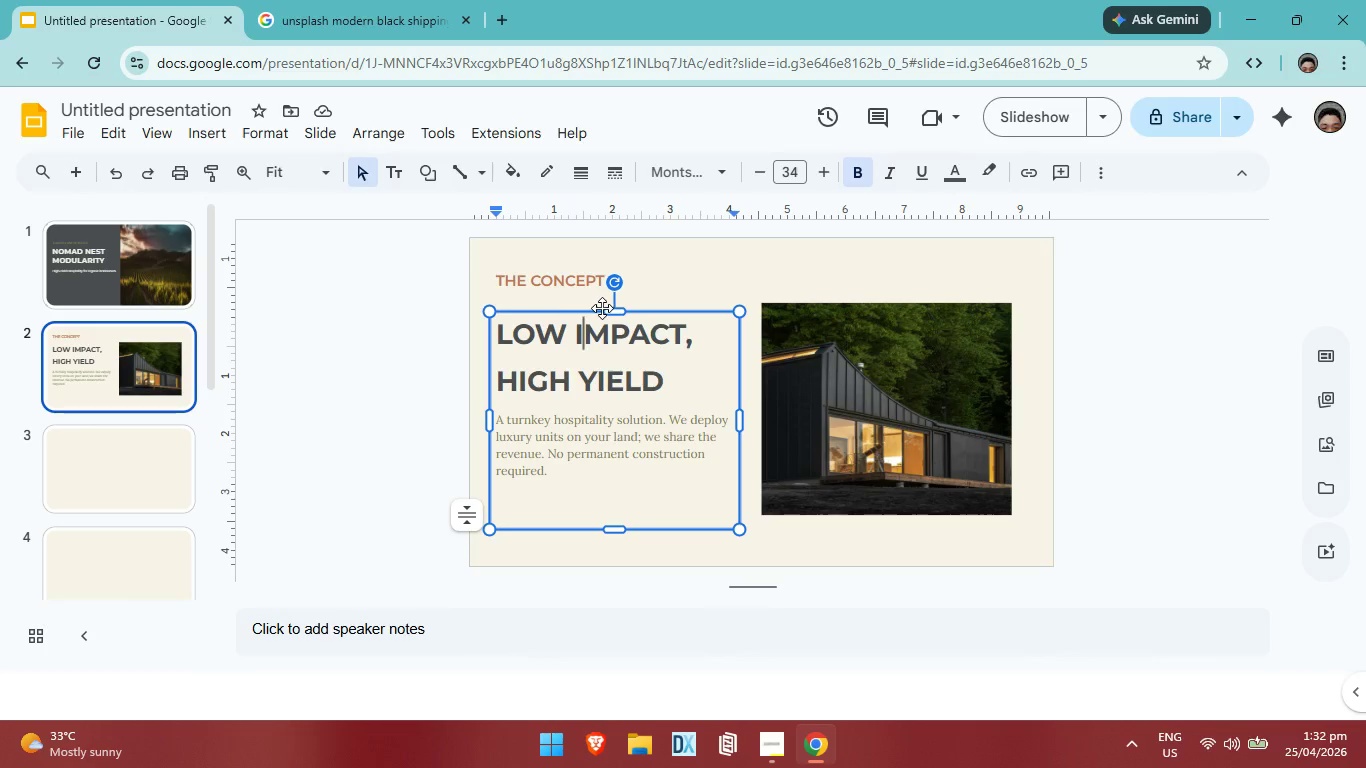 
left_click([604, 307])
 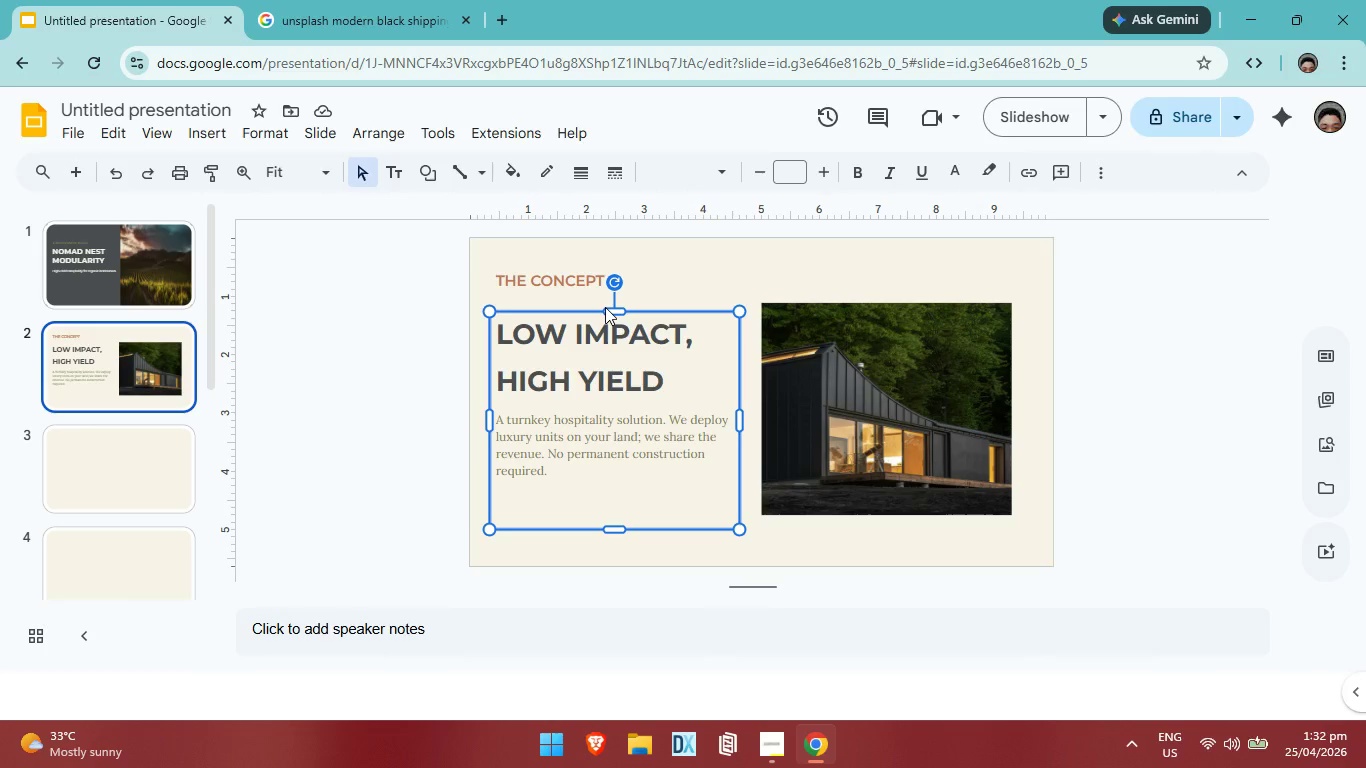 
key(ArrowUp)
 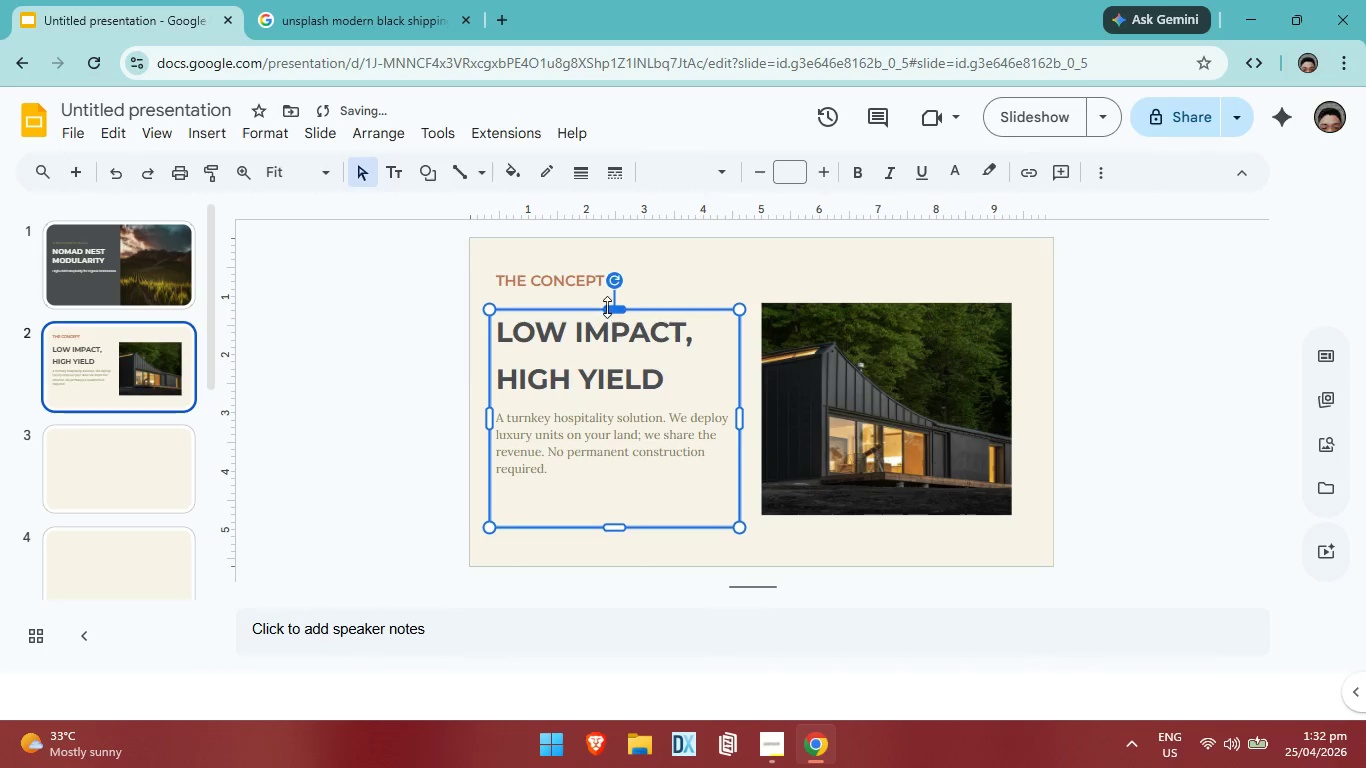 
key(ArrowUp)
 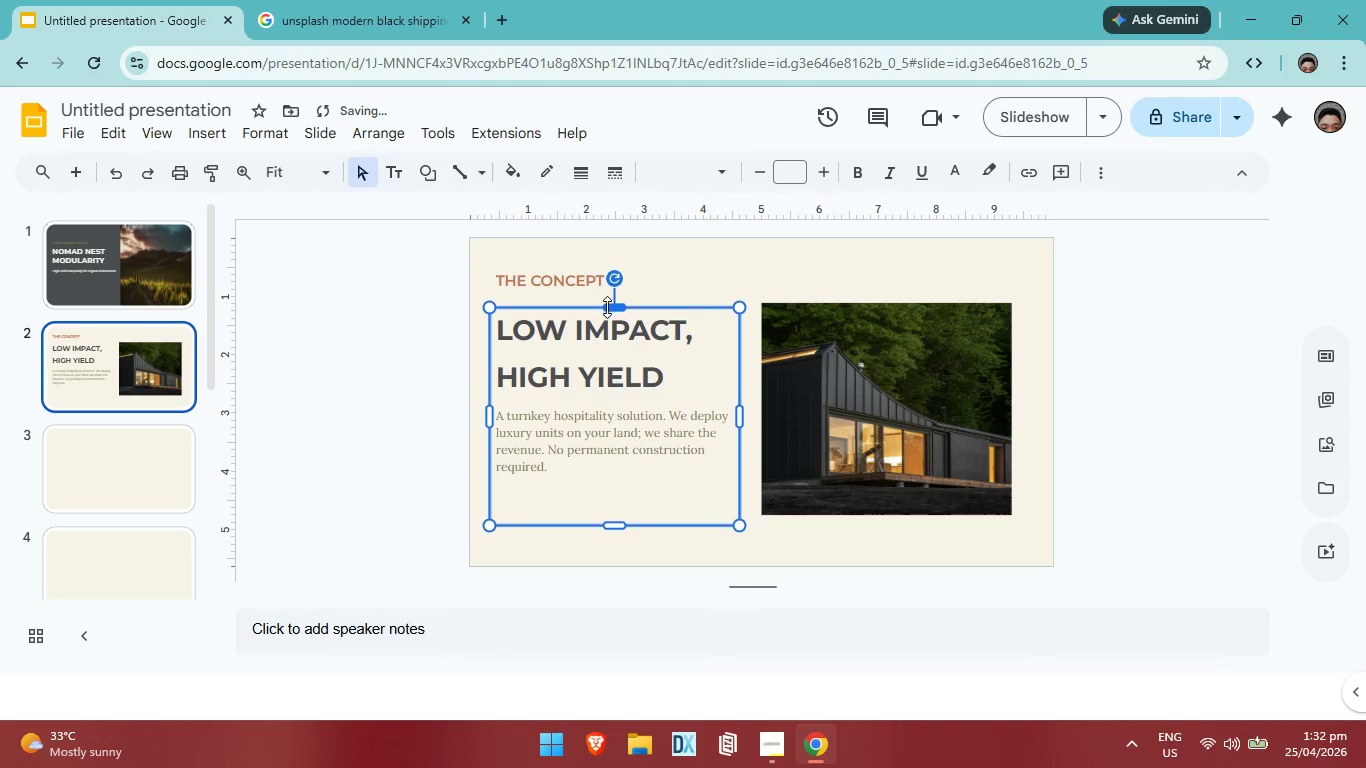 
key(ArrowUp)
 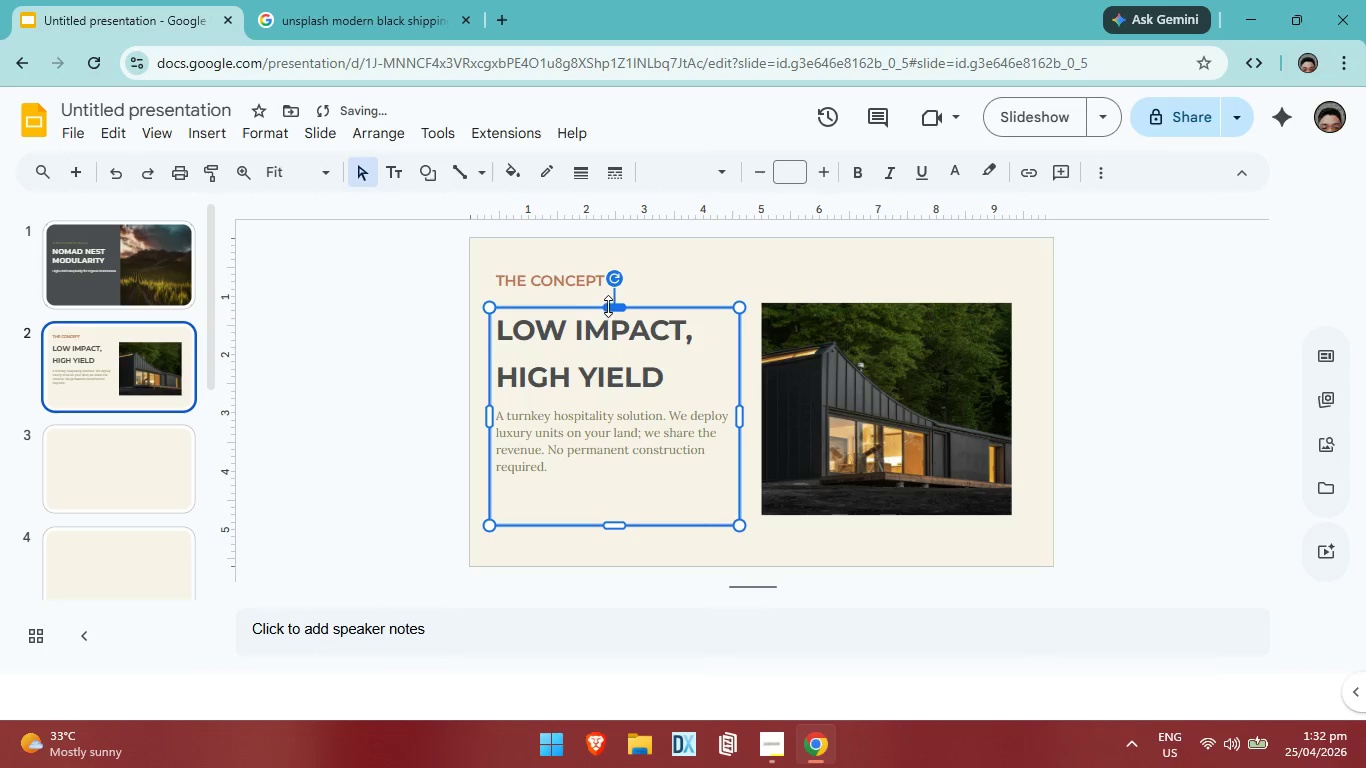 
key(ArrowUp)
 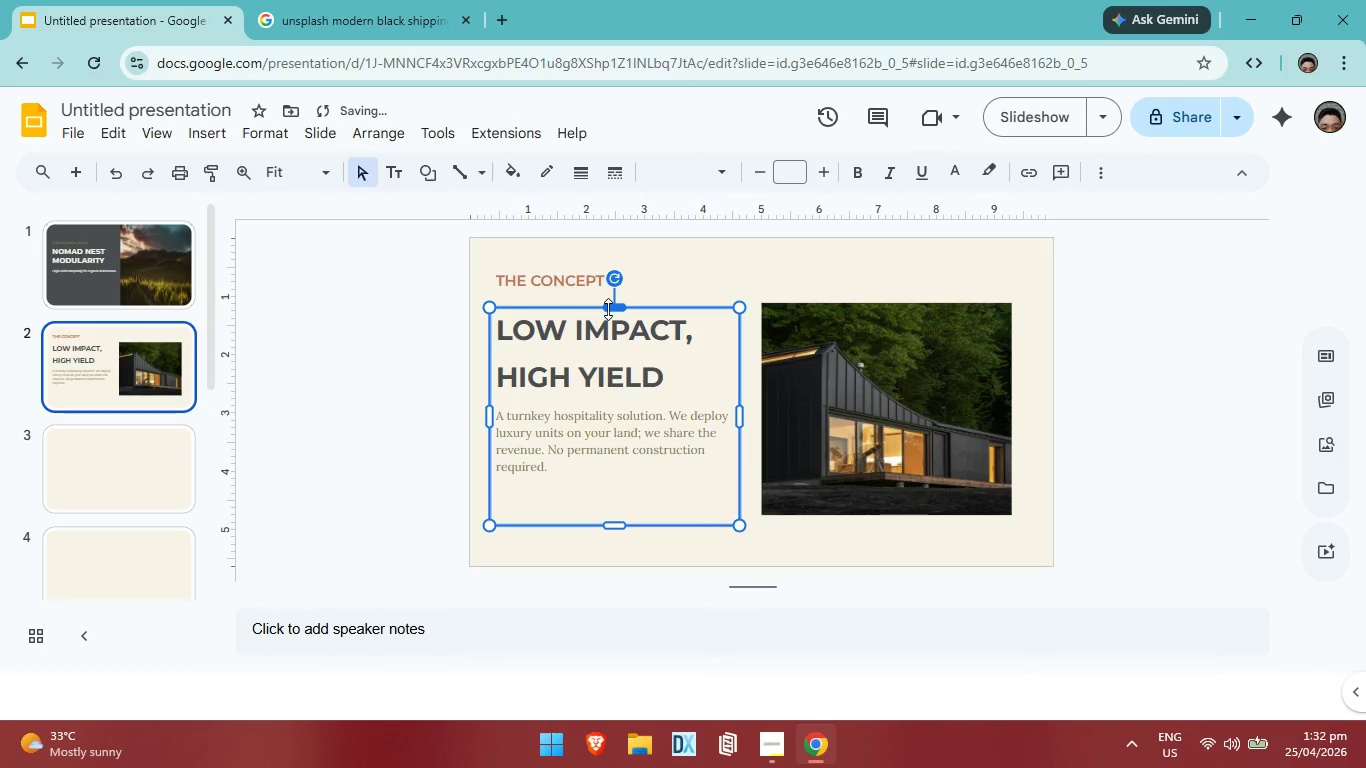 
key(ArrowUp)
 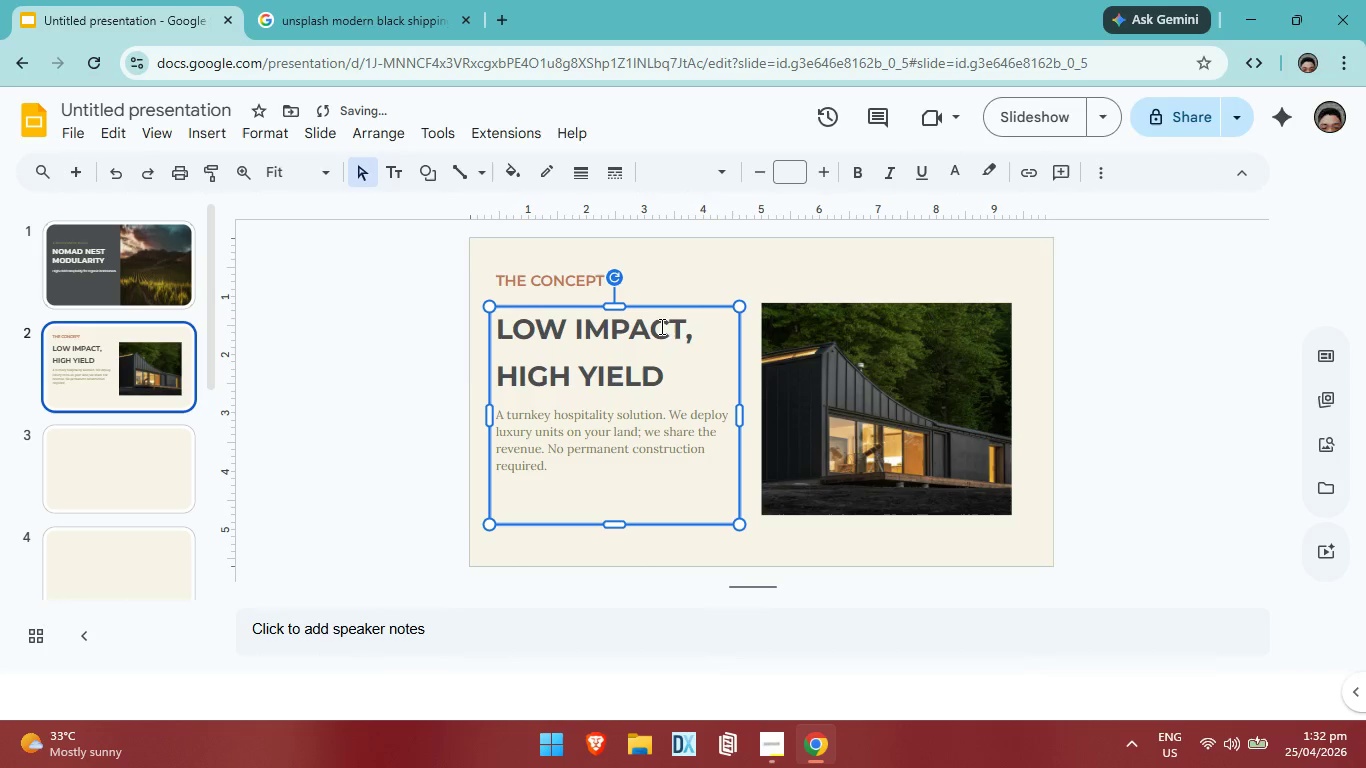 
key(ArrowUp)
 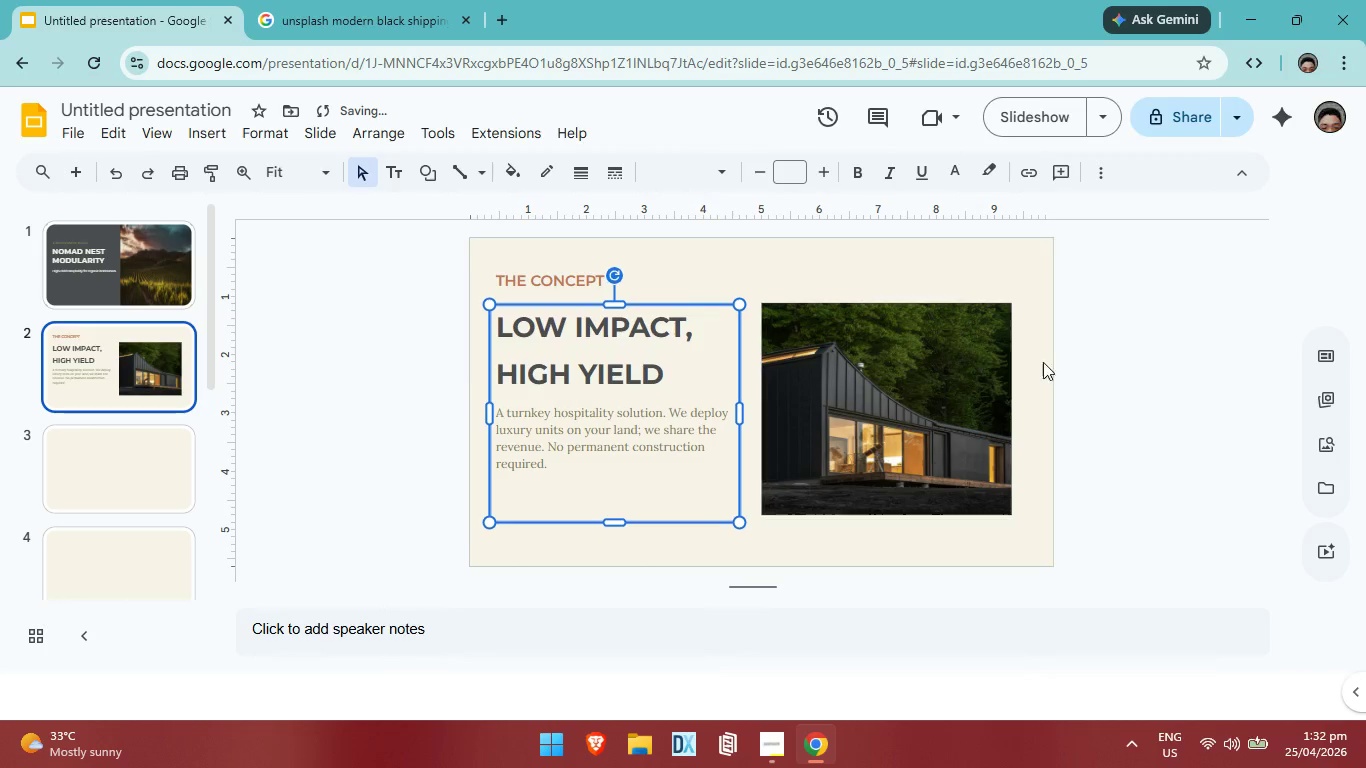 
key(ArrowUp)
 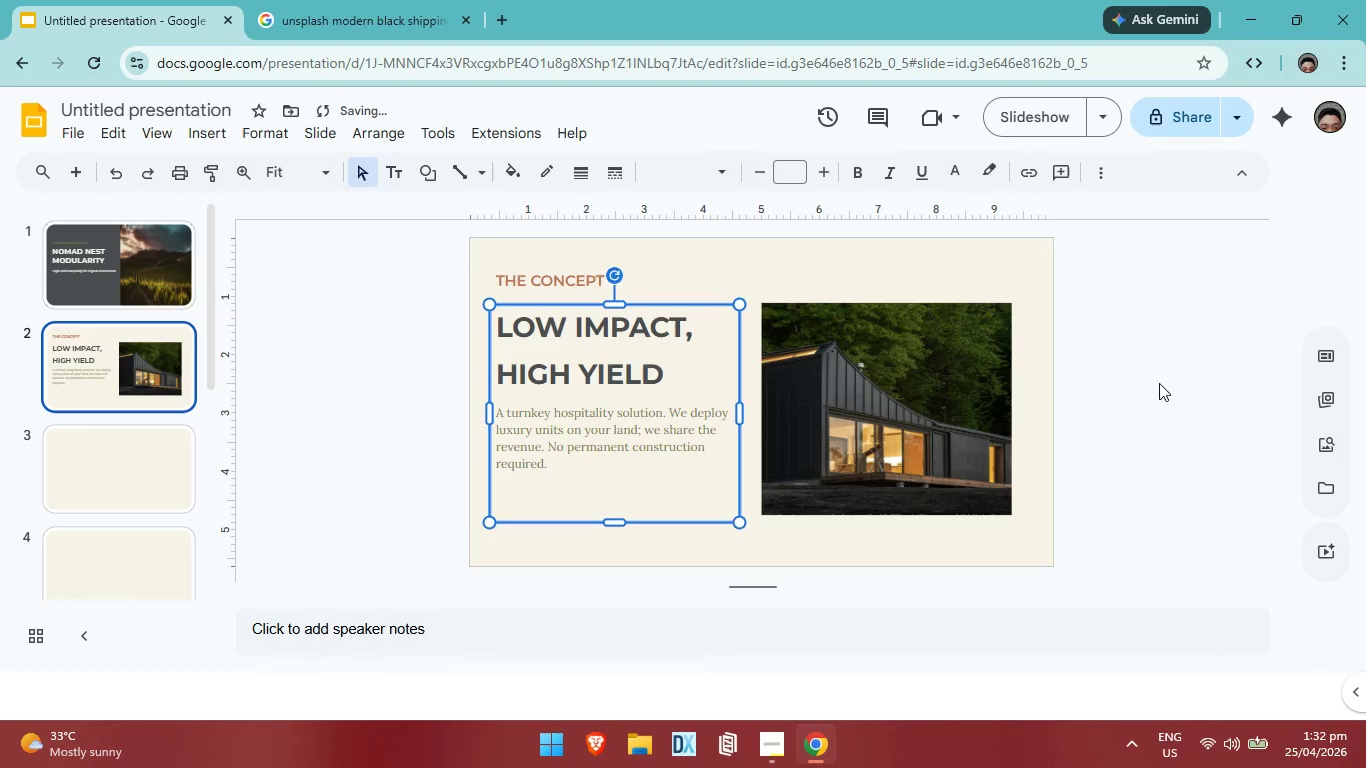 
left_click([1161, 383])
 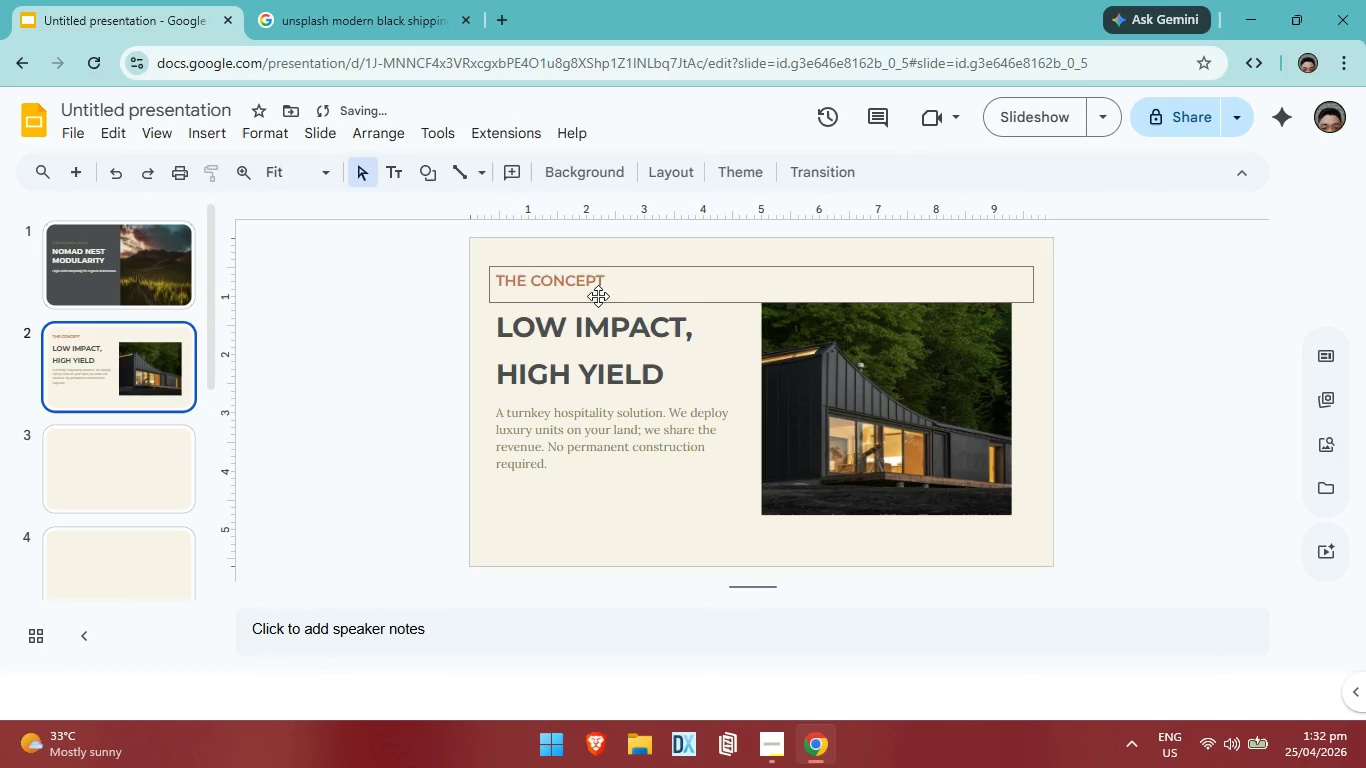 
left_click([598, 280])
 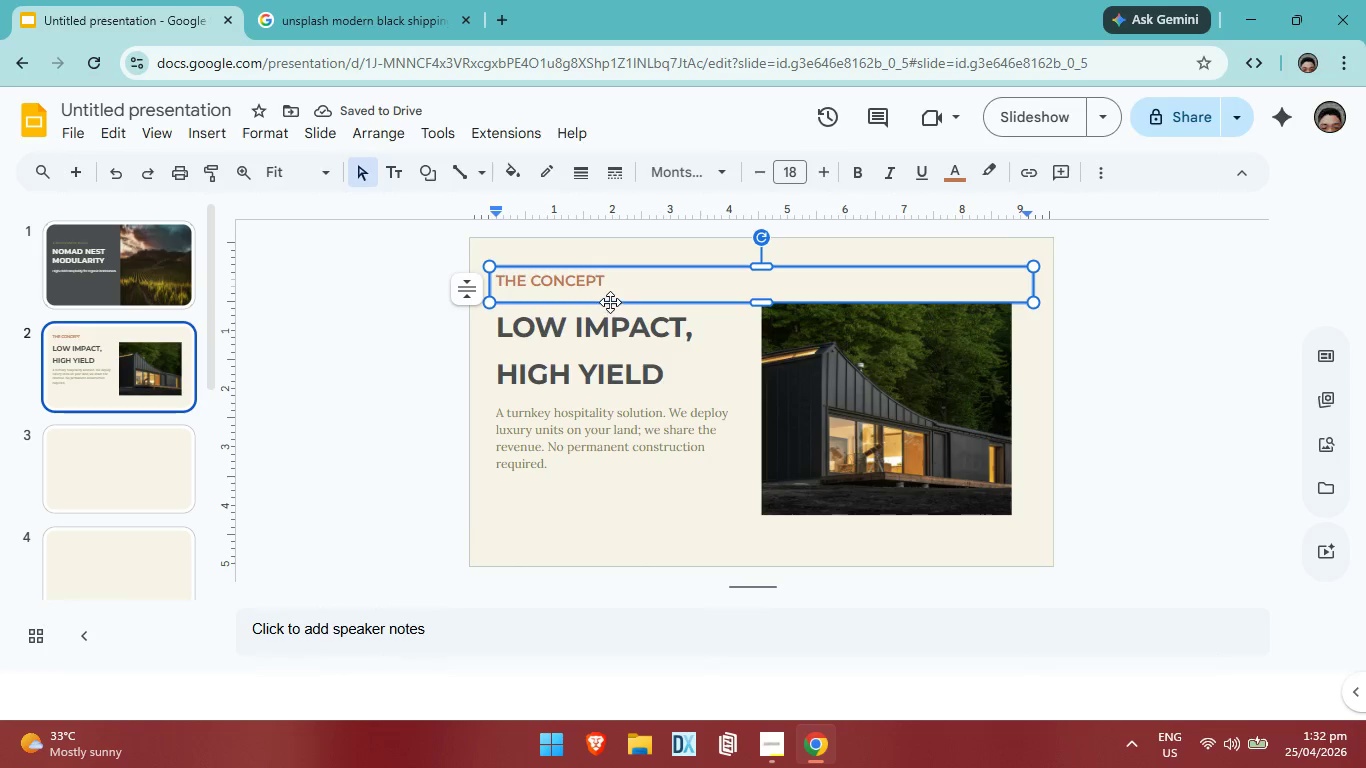 
left_click([610, 302])
 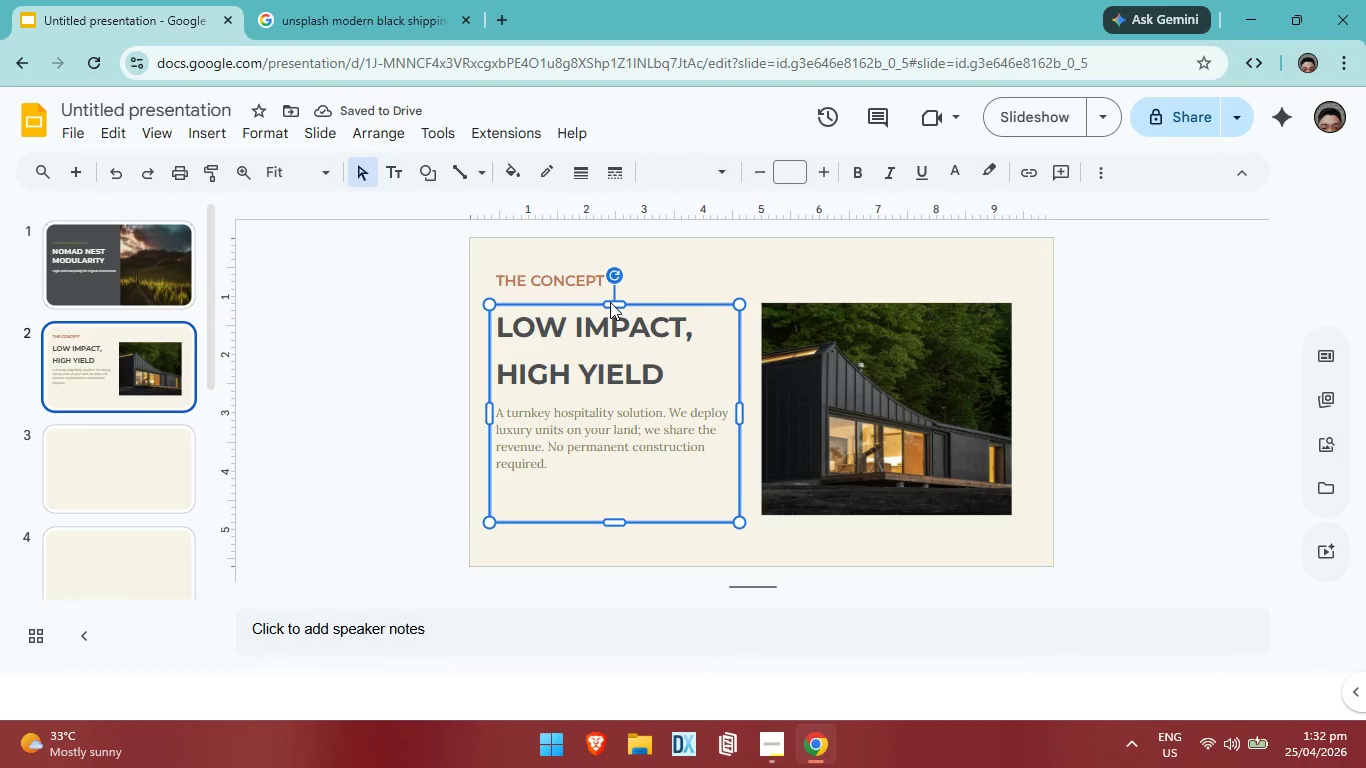 
key(ArrowDown)
 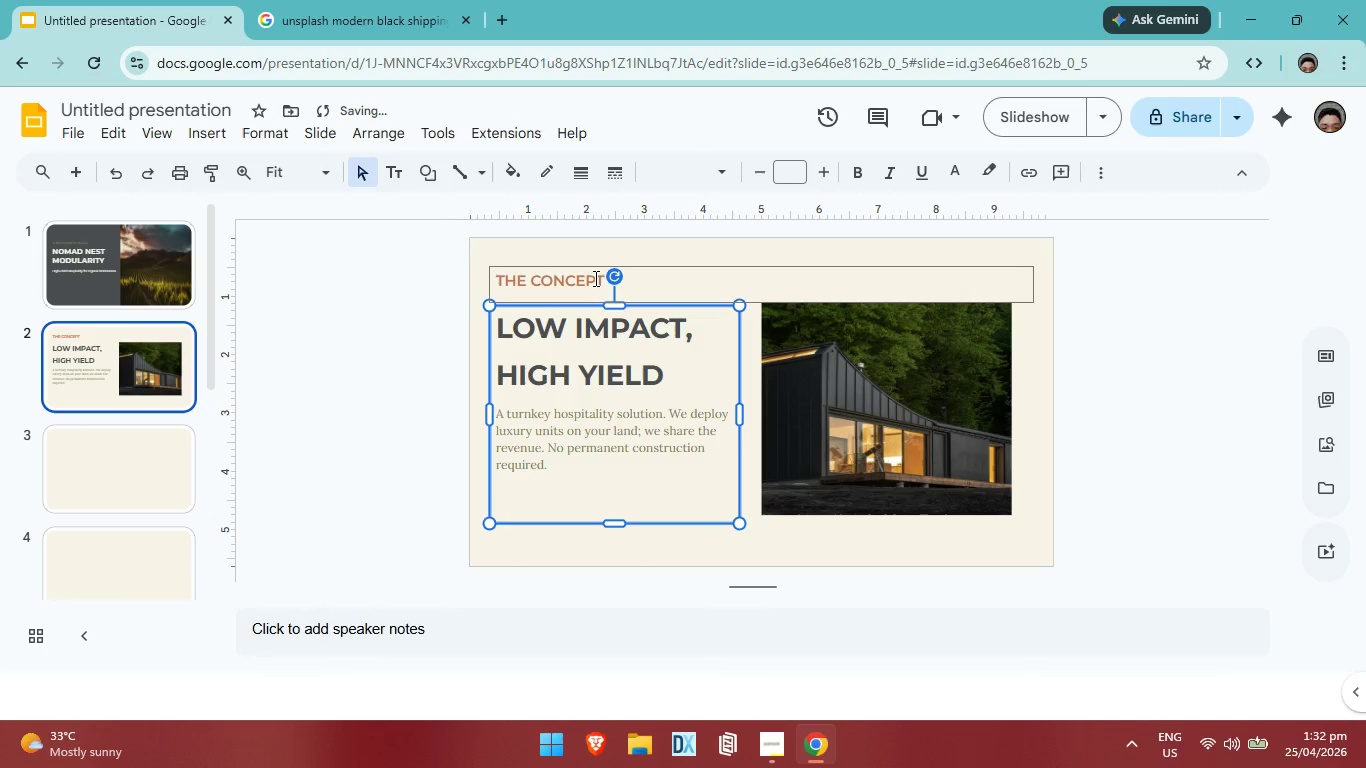 
left_click([594, 278])
 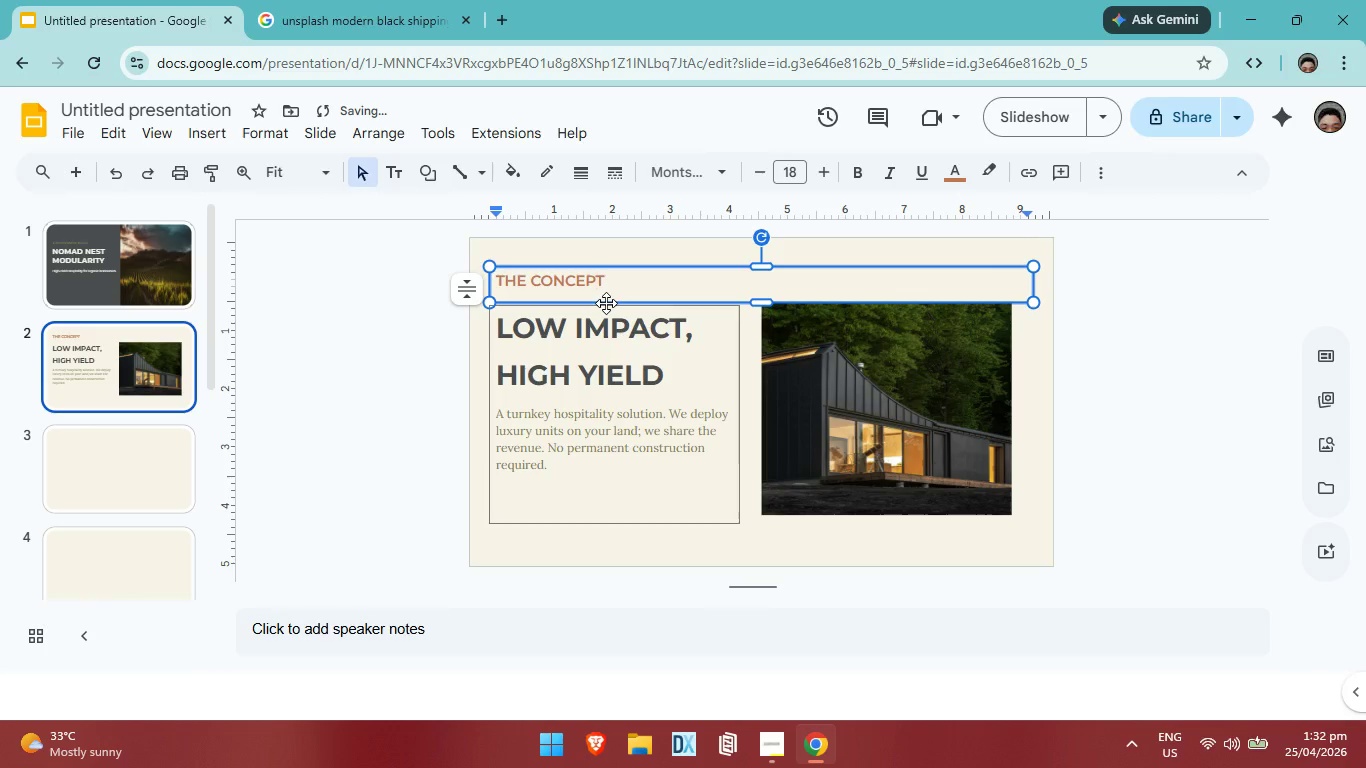 
left_click([606, 303])
 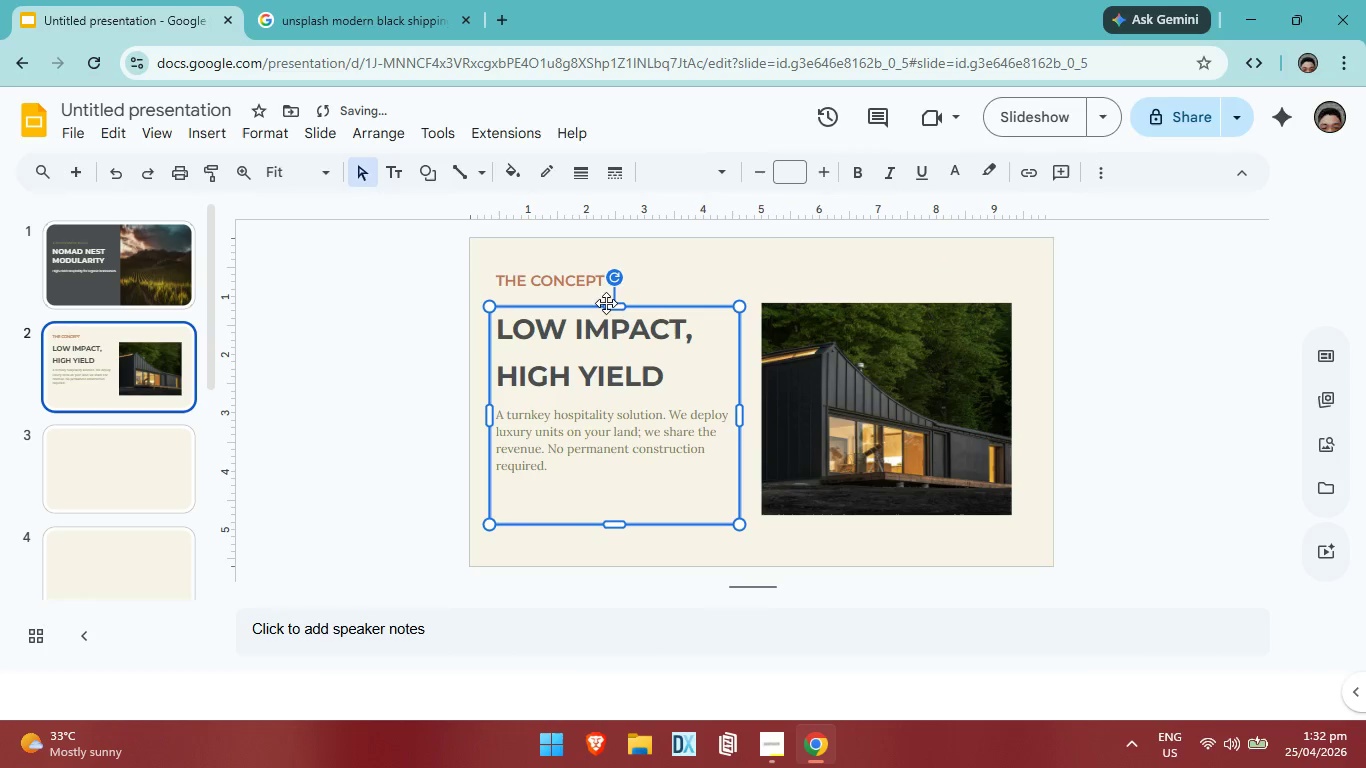 
key(ArrowDown)
 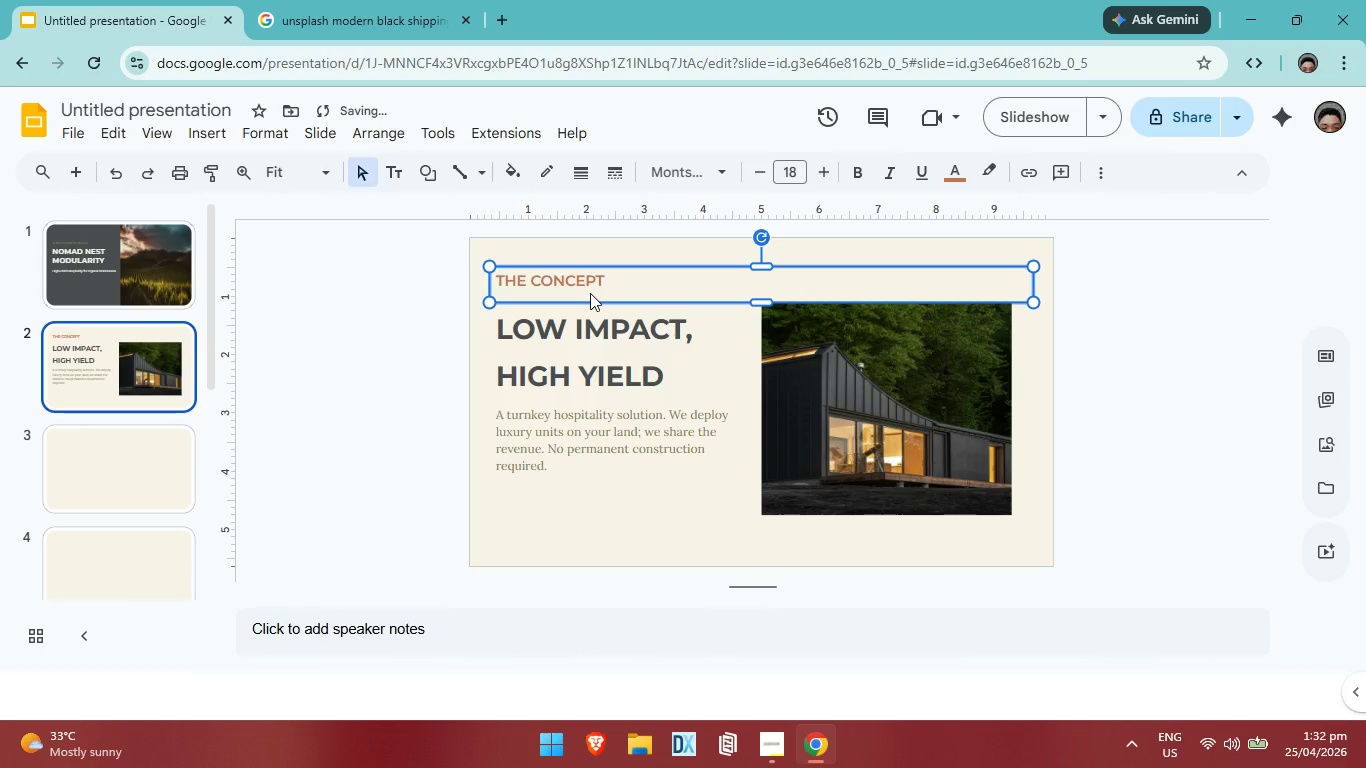 
left_click([590, 293])
 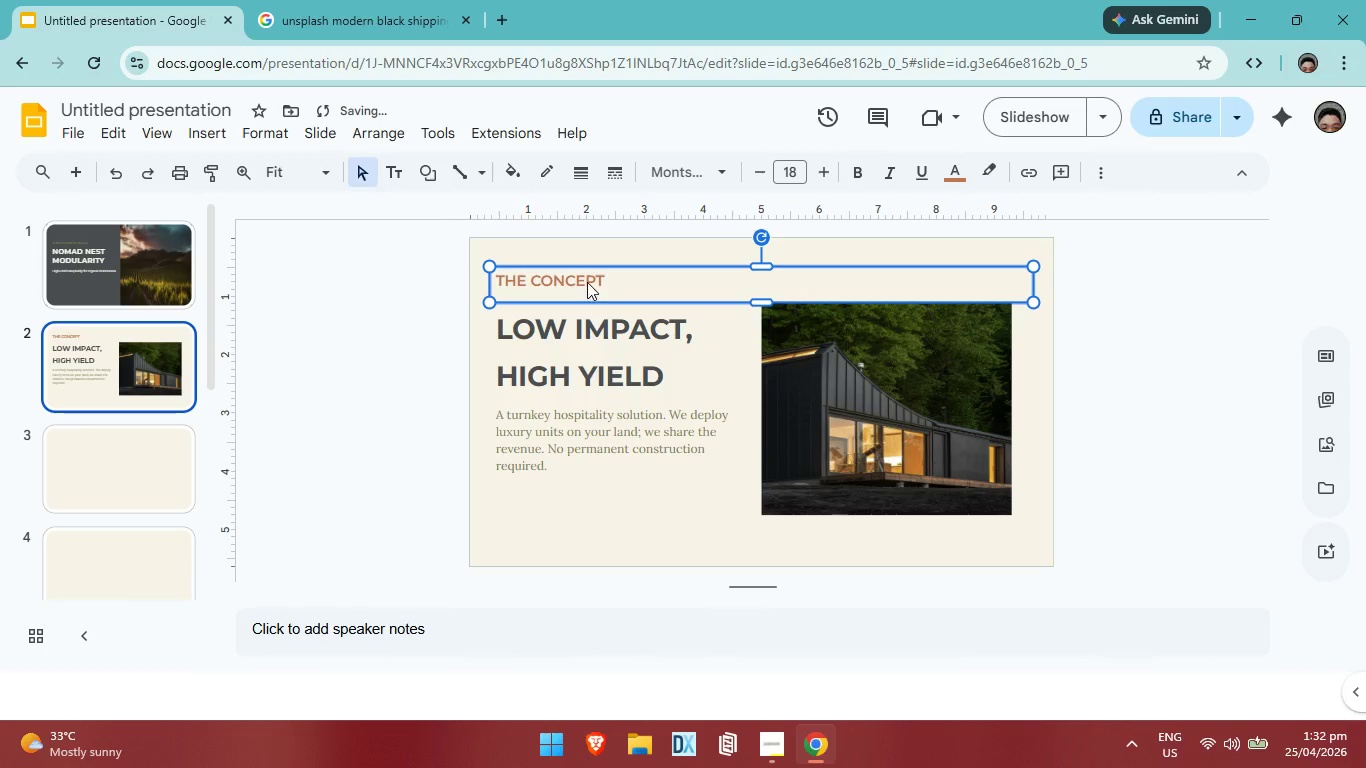 
left_click([587, 282])
 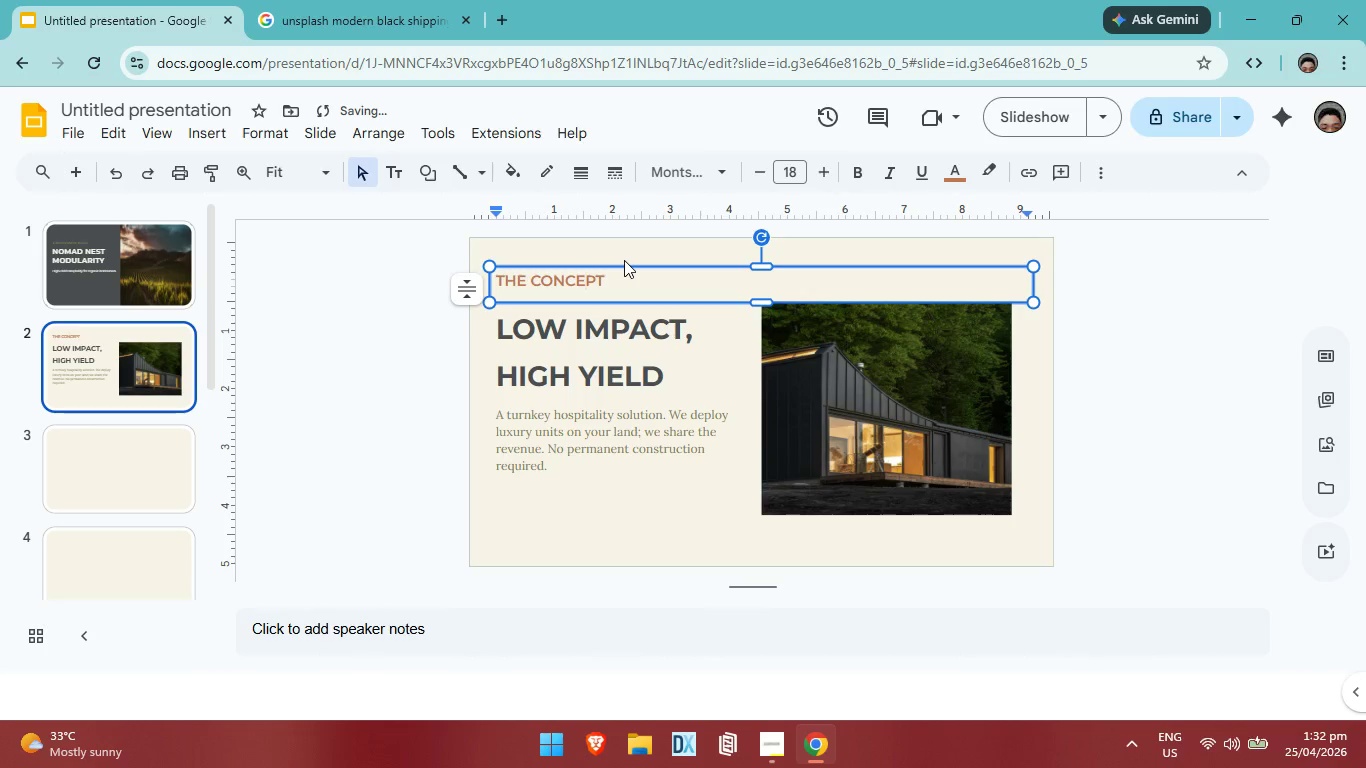 
left_click([624, 260])
 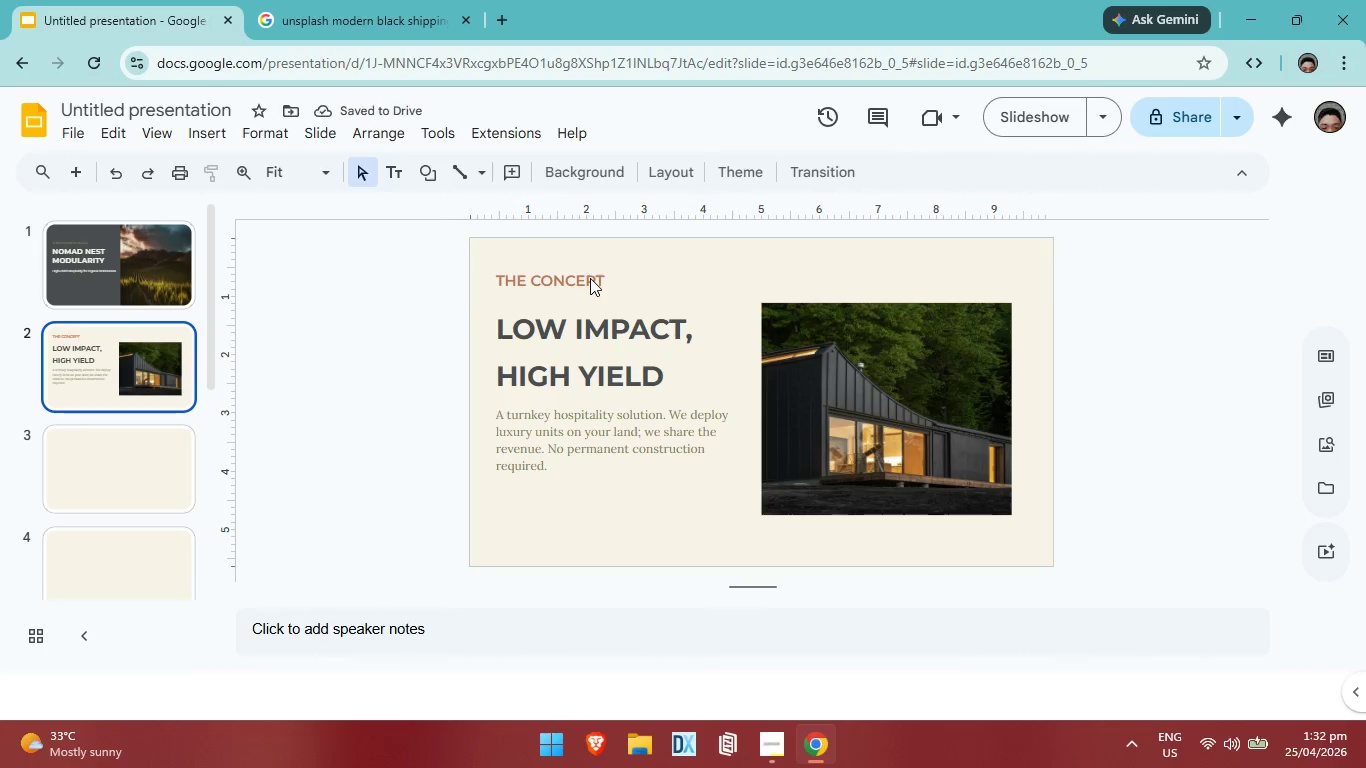 
left_click([590, 278])
 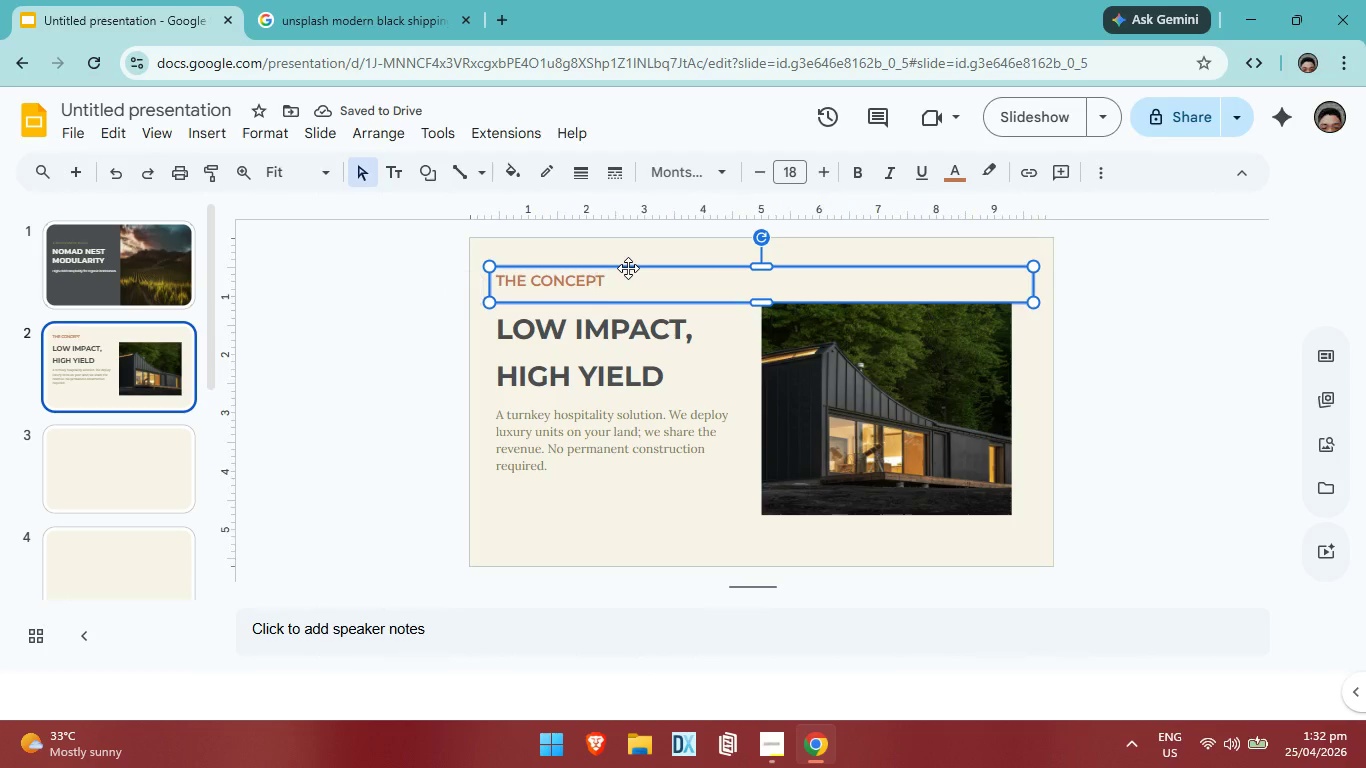 
left_click([628, 268])
 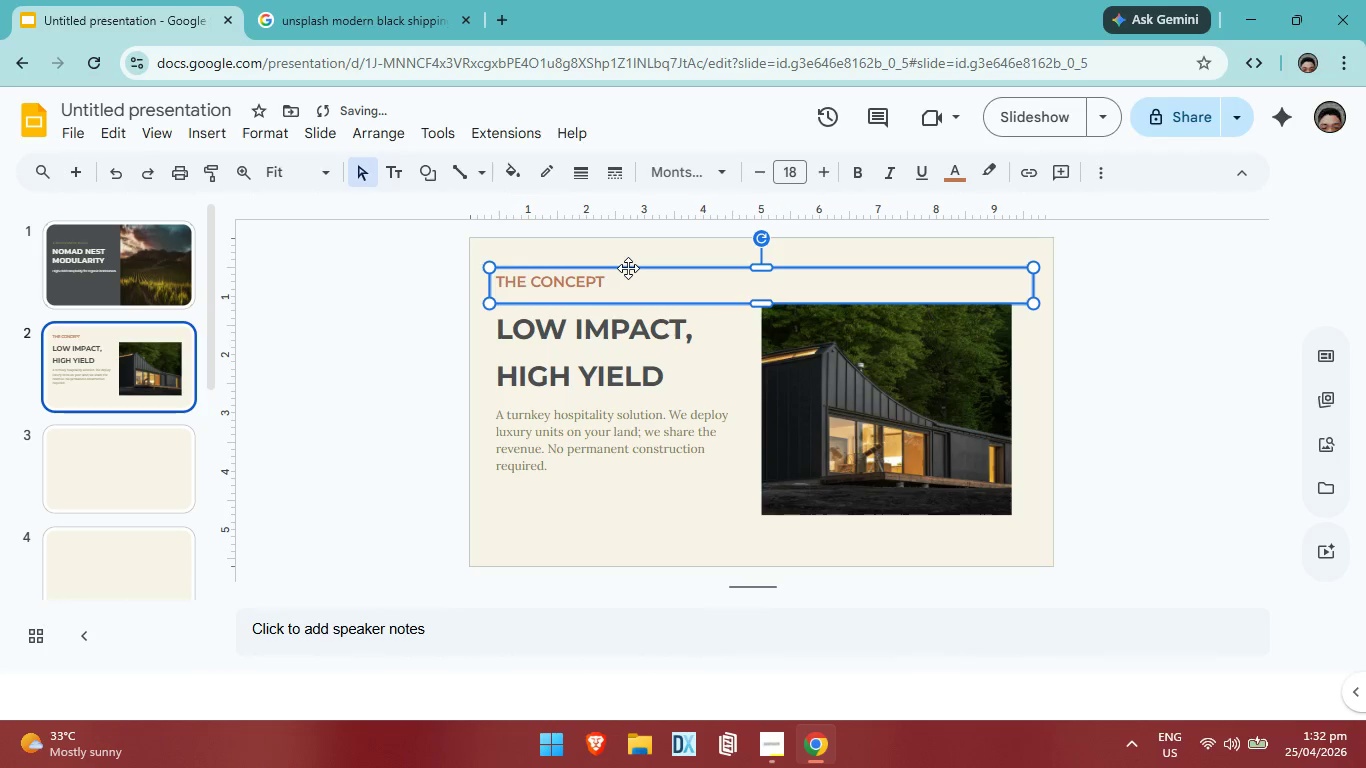 
key(ArrowDown)
 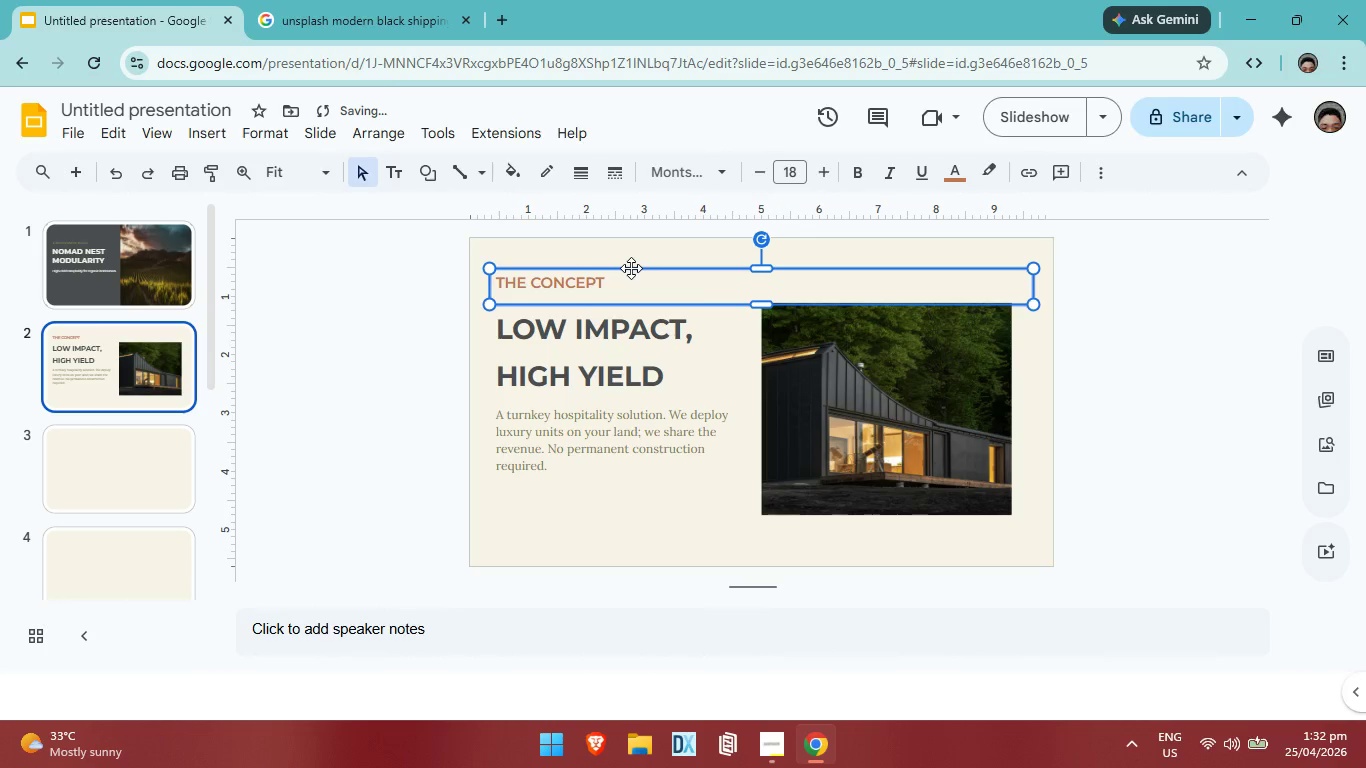 
key(ArrowDown)
 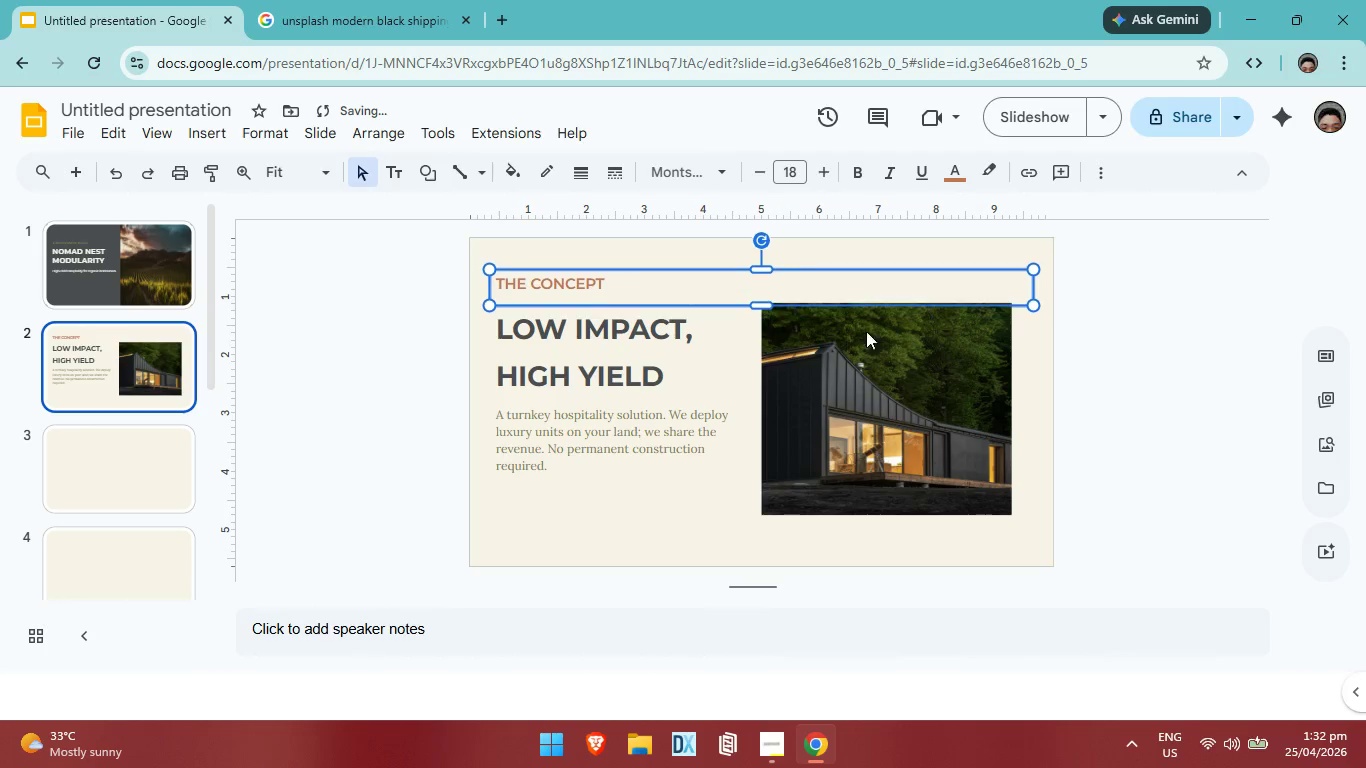 
key(ArrowDown)
 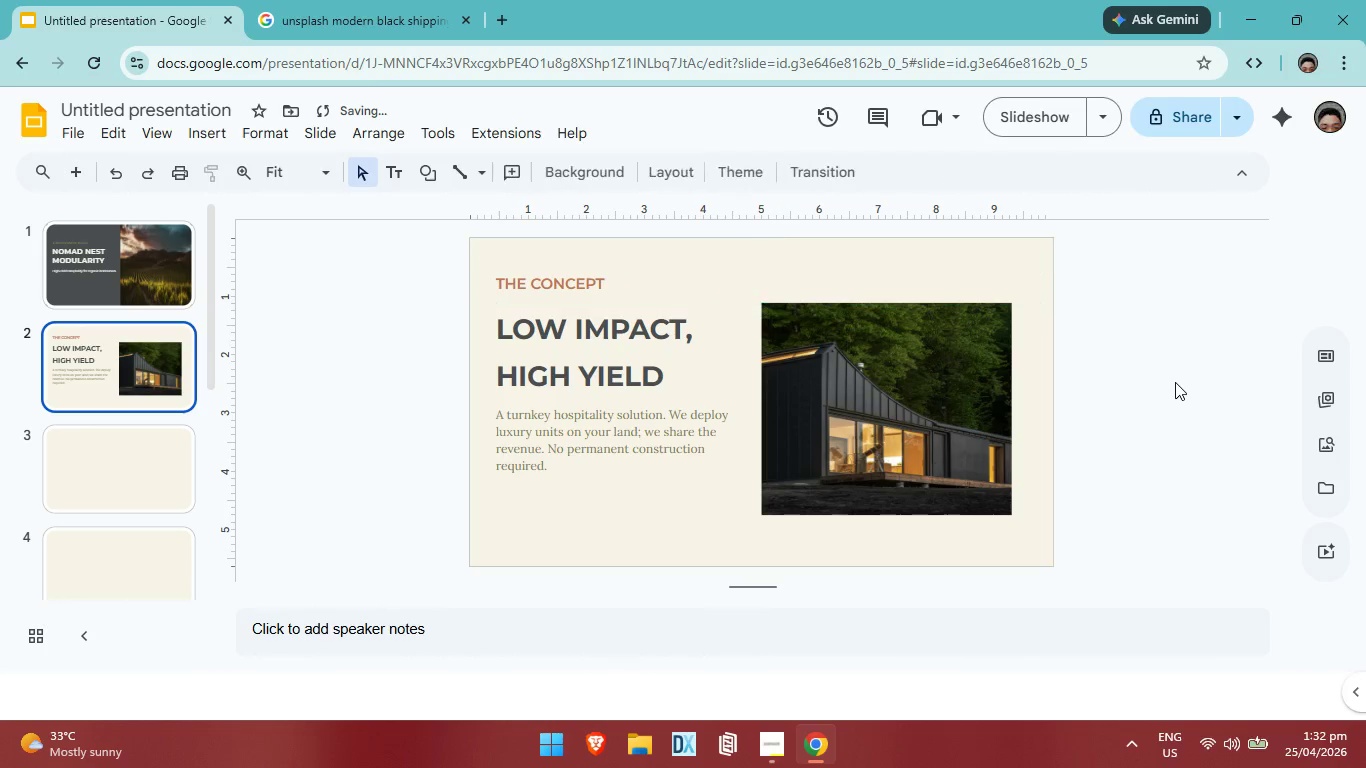 
left_click([1175, 382])
 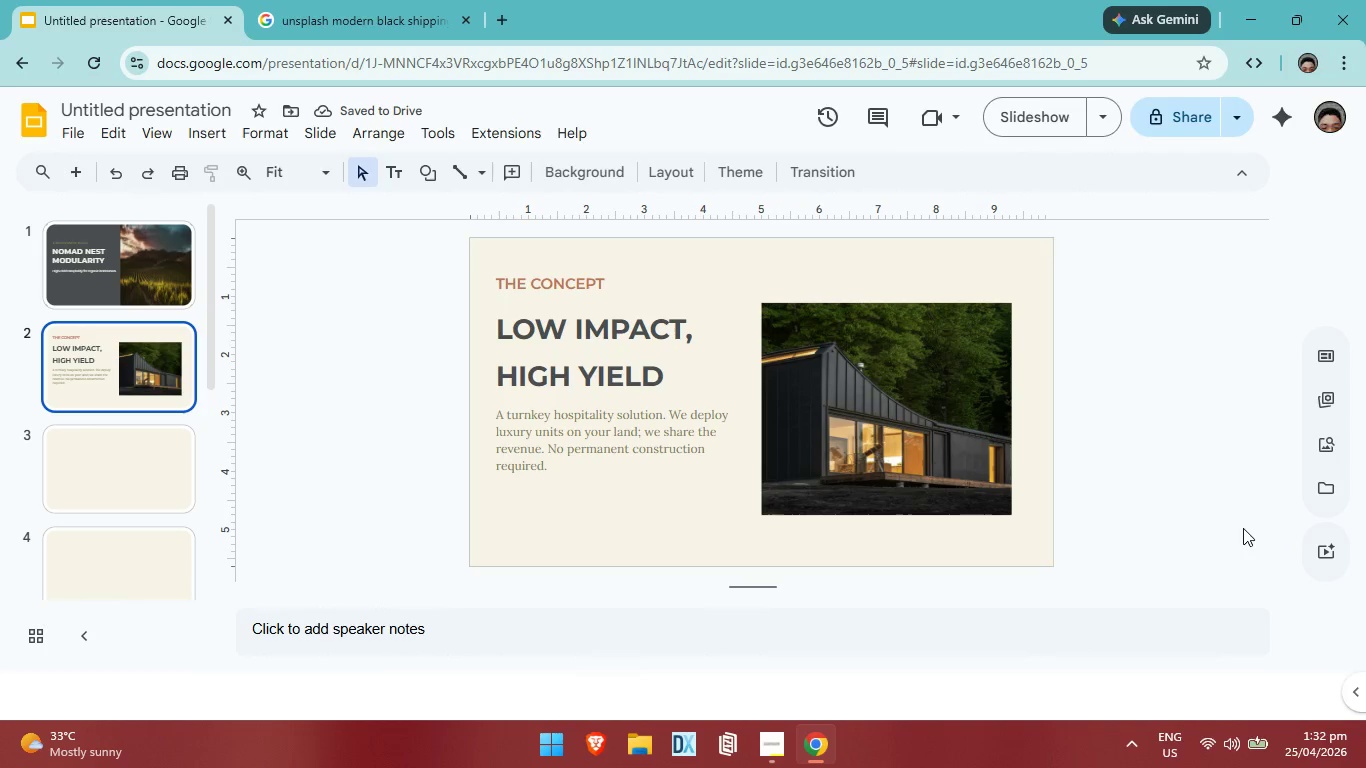 
left_click([870, 490])
 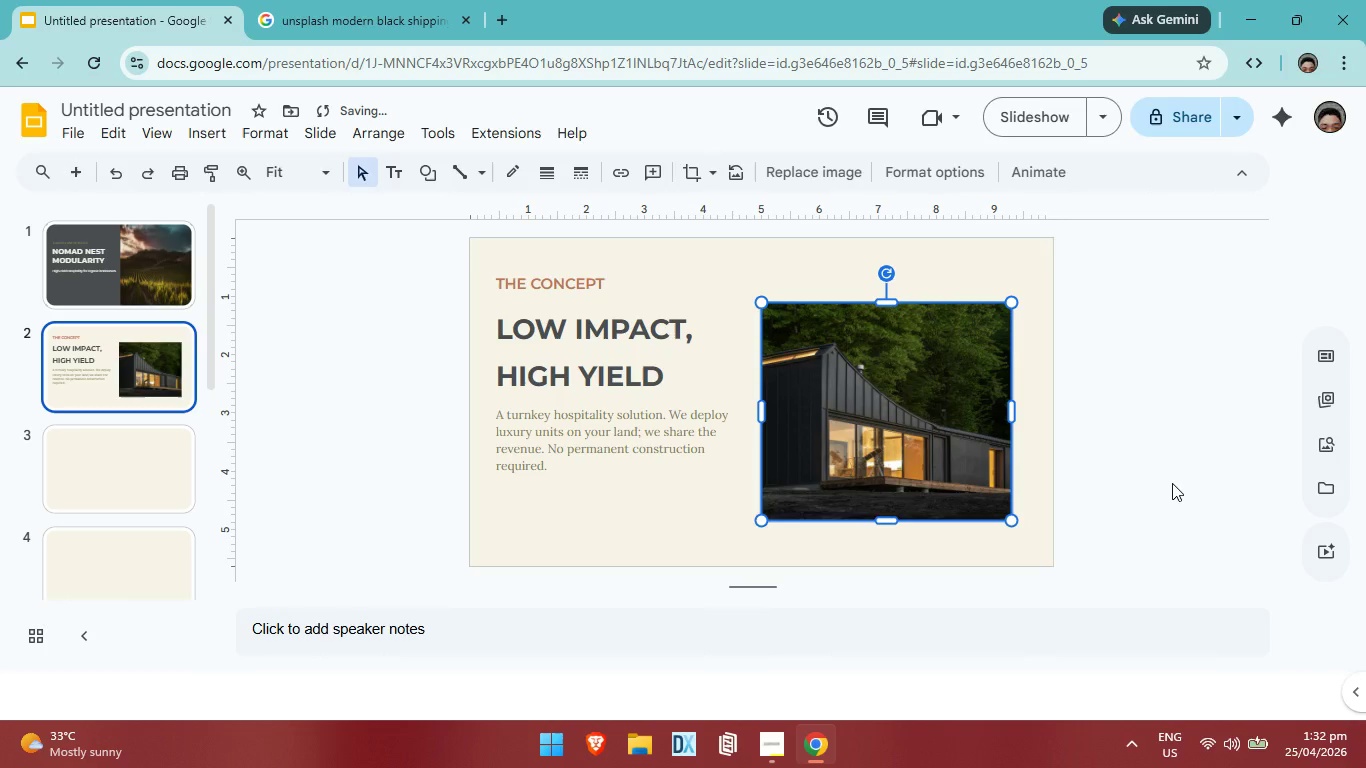 
left_click_drag(start_coordinate=[888, 521], to_coordinate=[884, 527])
 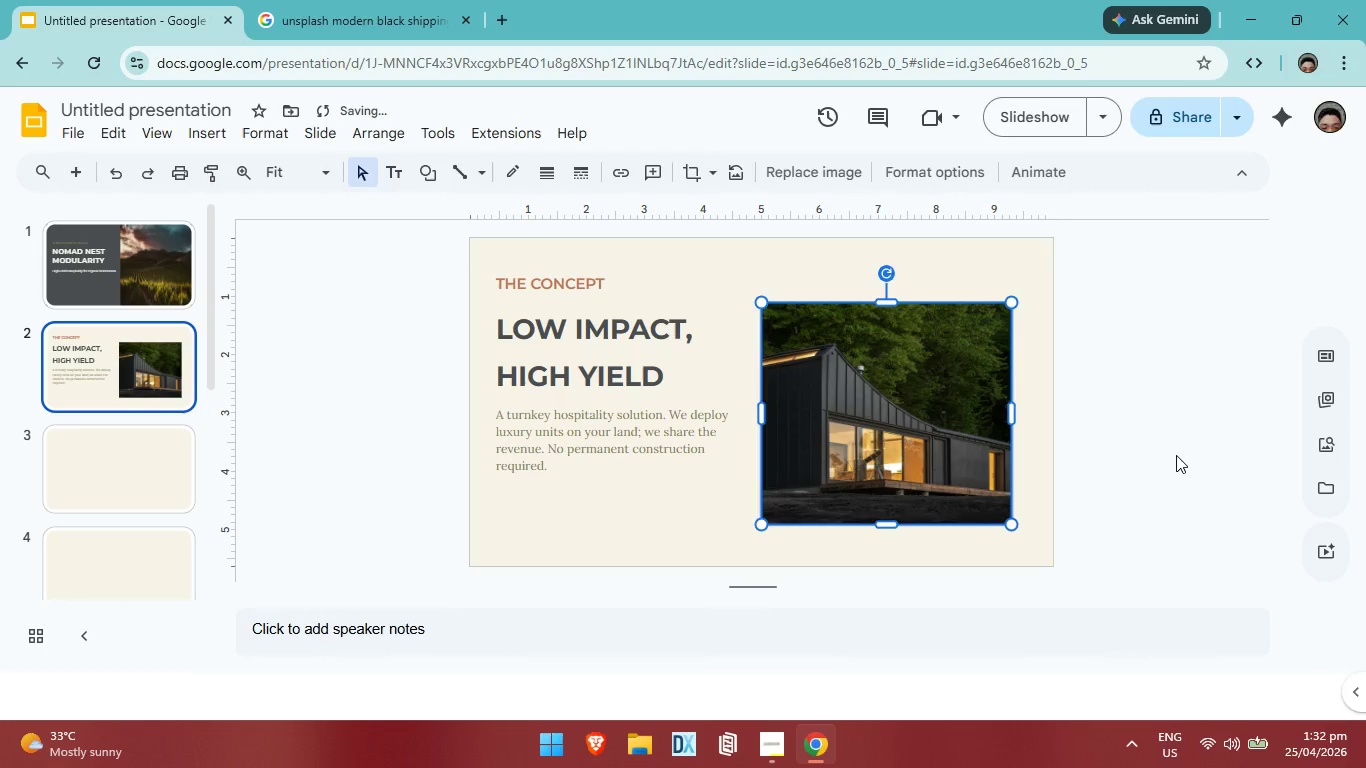 
left_click([1176, 455])
 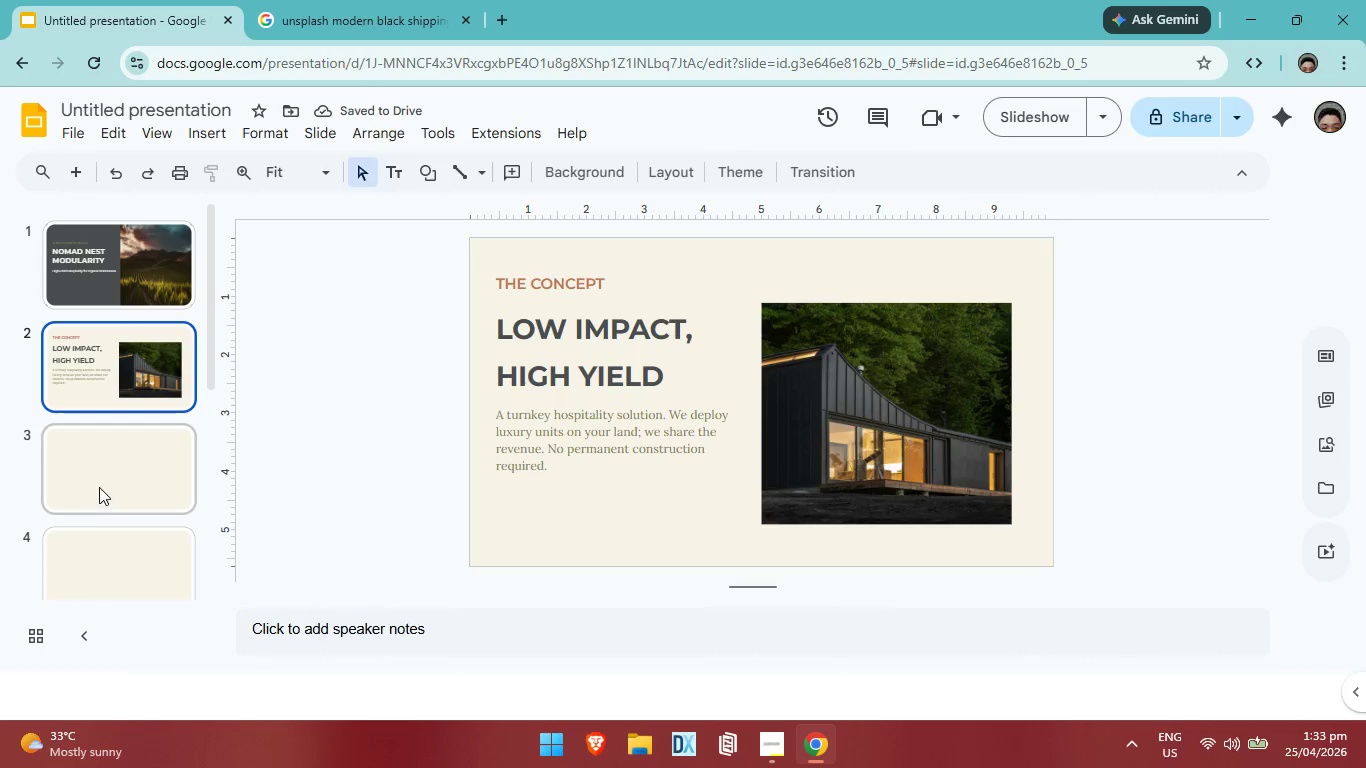 
wait(5.5)
 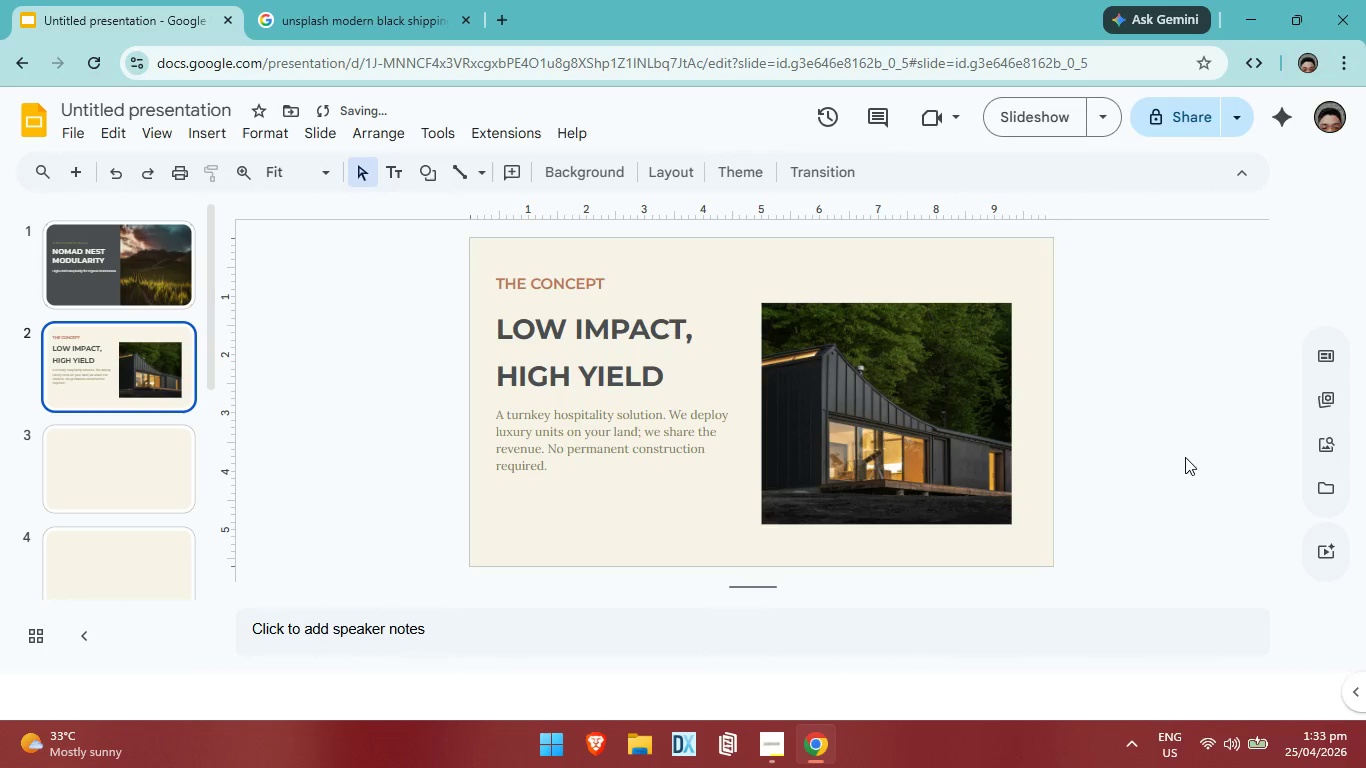 
left_click([110, 482])
 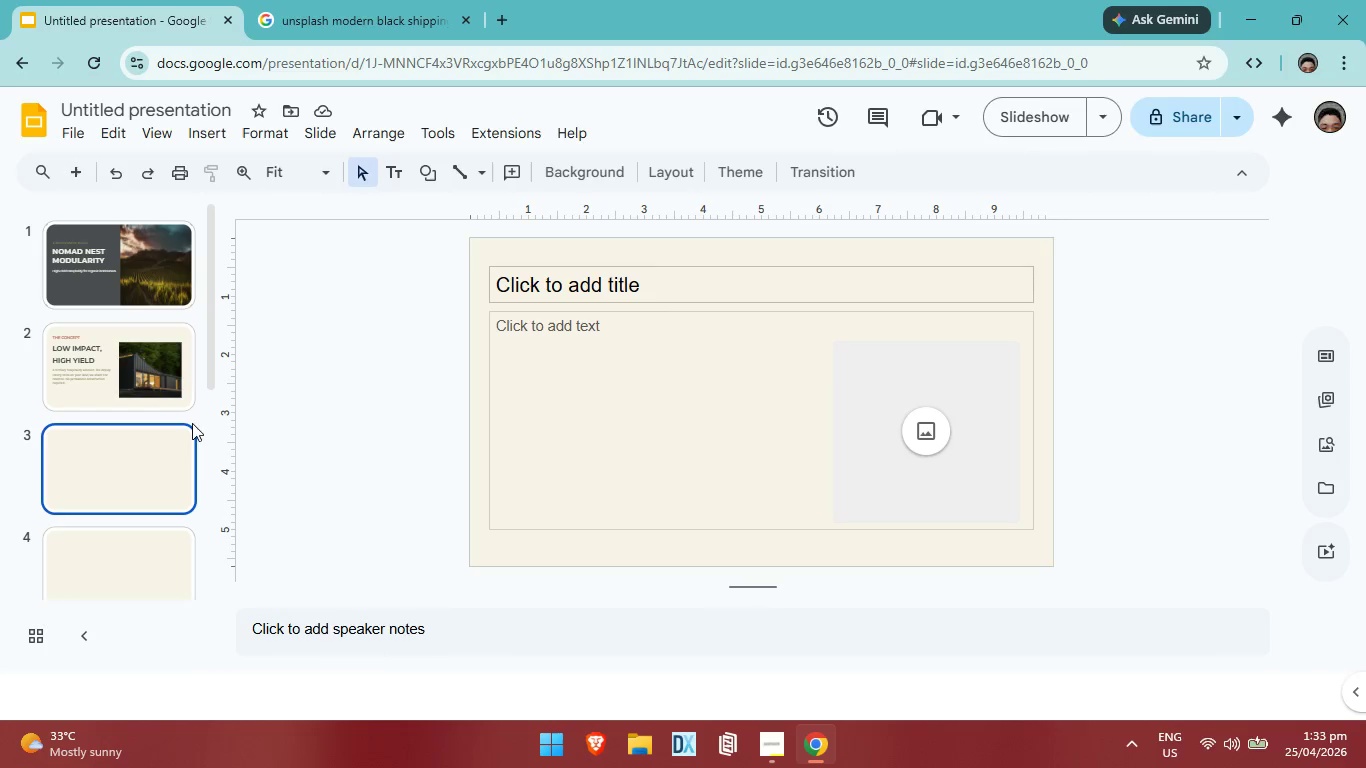 
wait(7.38)
 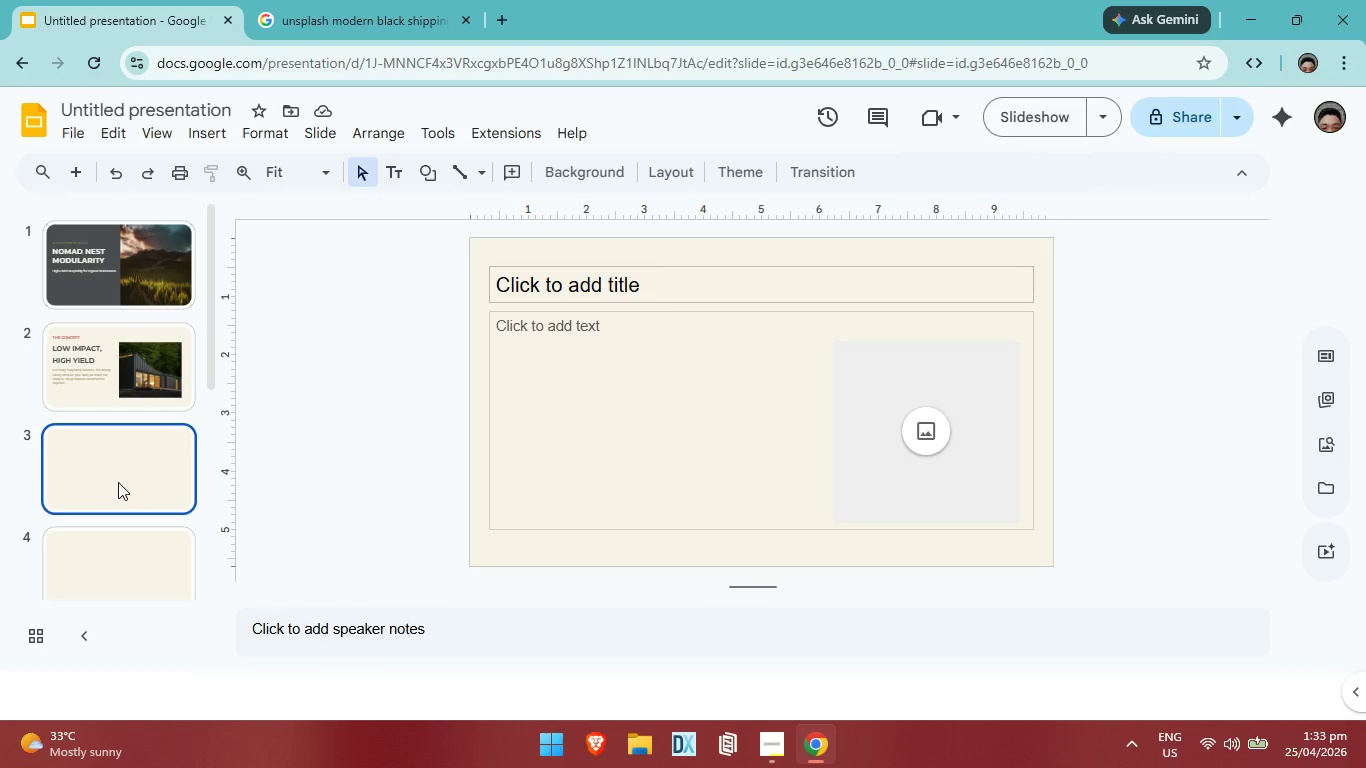 
left_click([570, 283])
 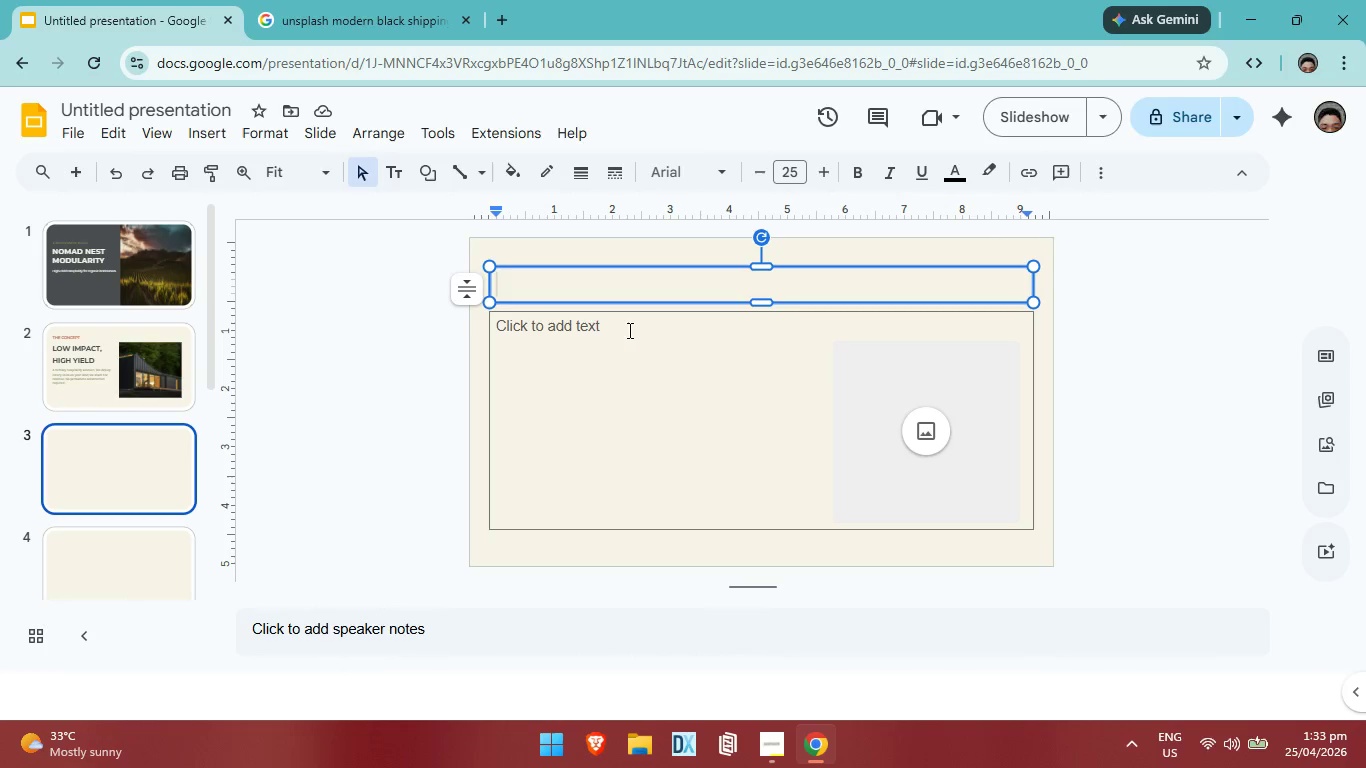 
type(THE UNITS)
 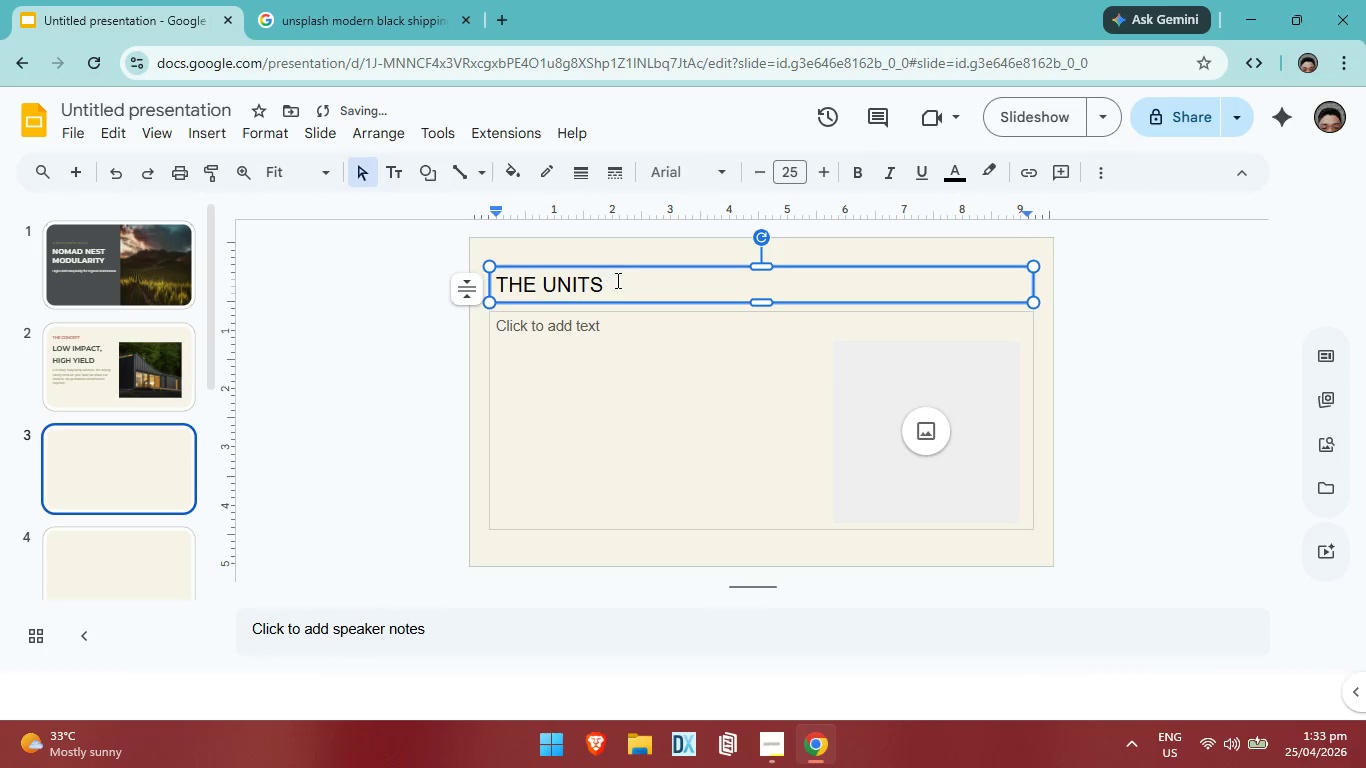 
left_click_drag(start_coordinate=[616, 280], to_coordinate=[486, 290])
 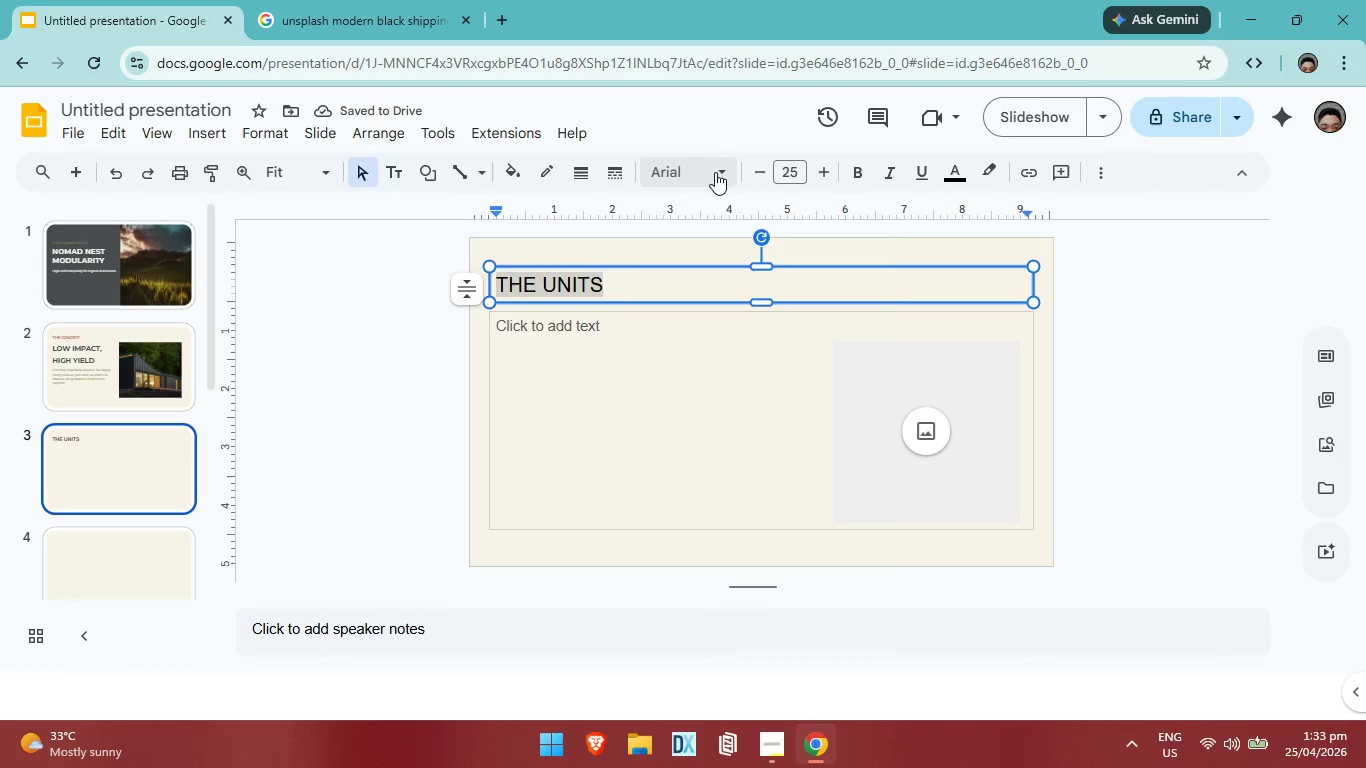 
left_click([715, 172])
 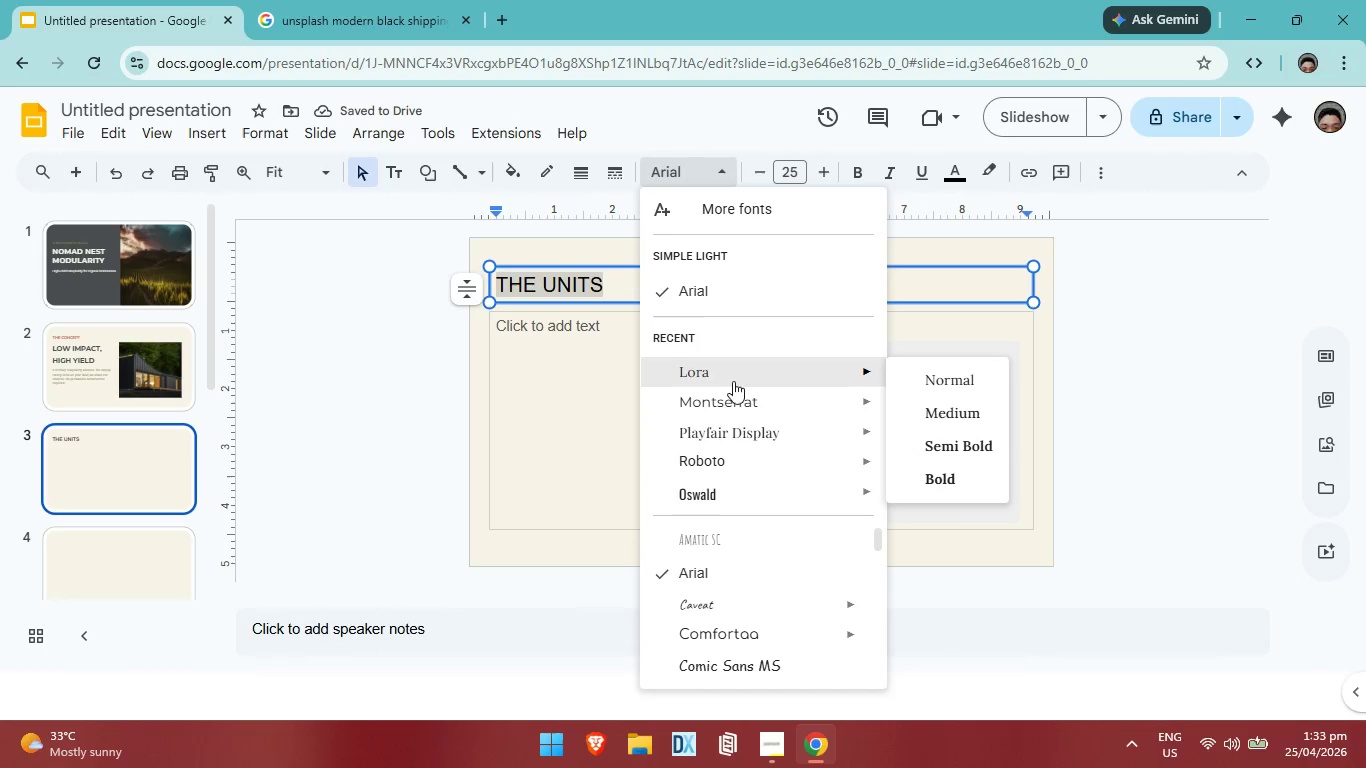 
mouse_move([777, 393])
 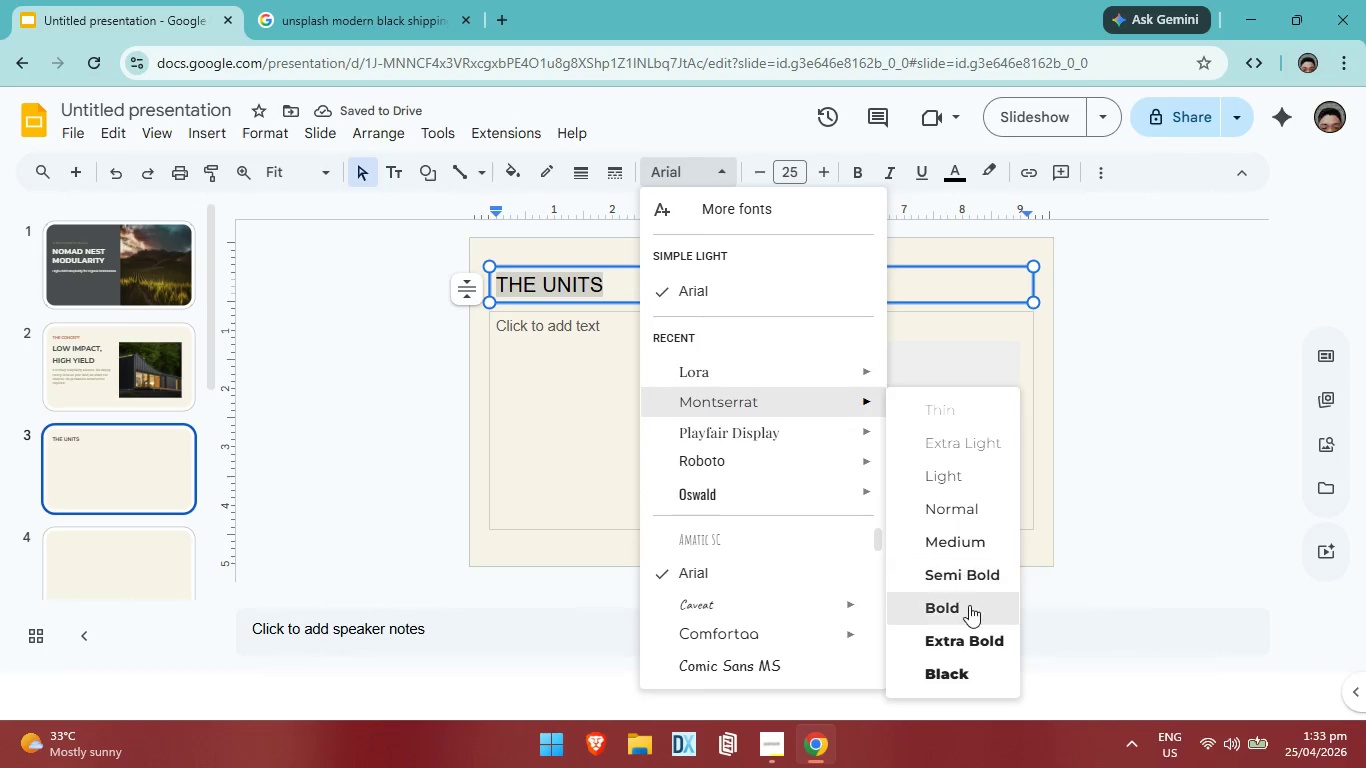 
left_click([969, 605])
 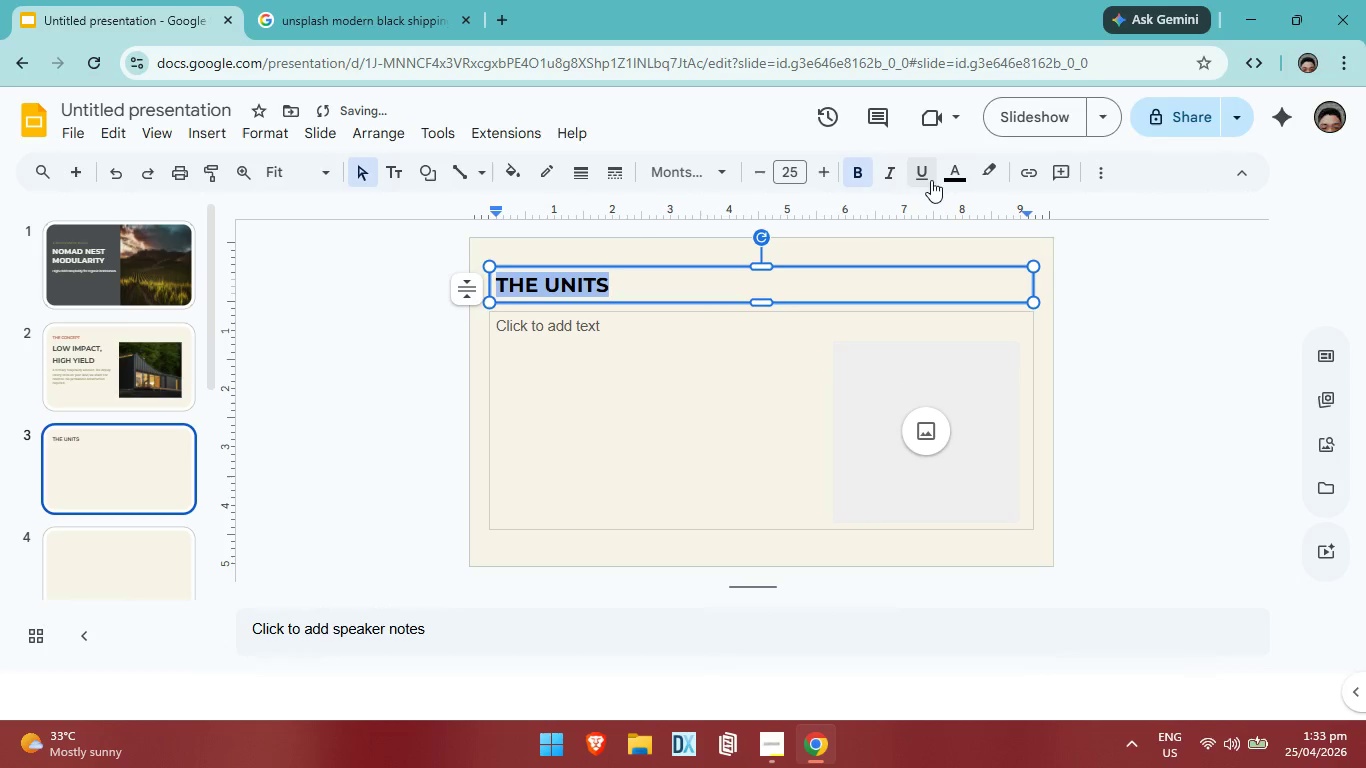 
left_click([950, 182])
 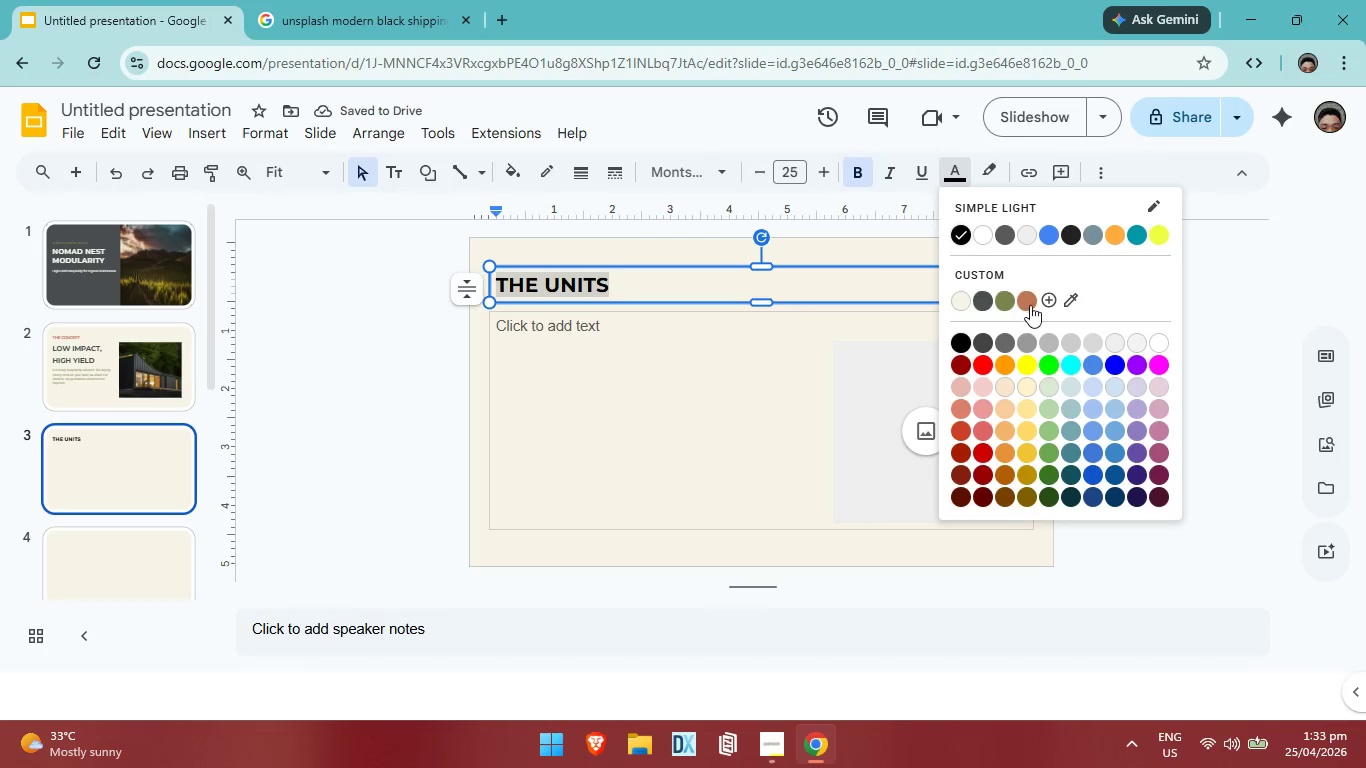 
left_click([1030, 305])
 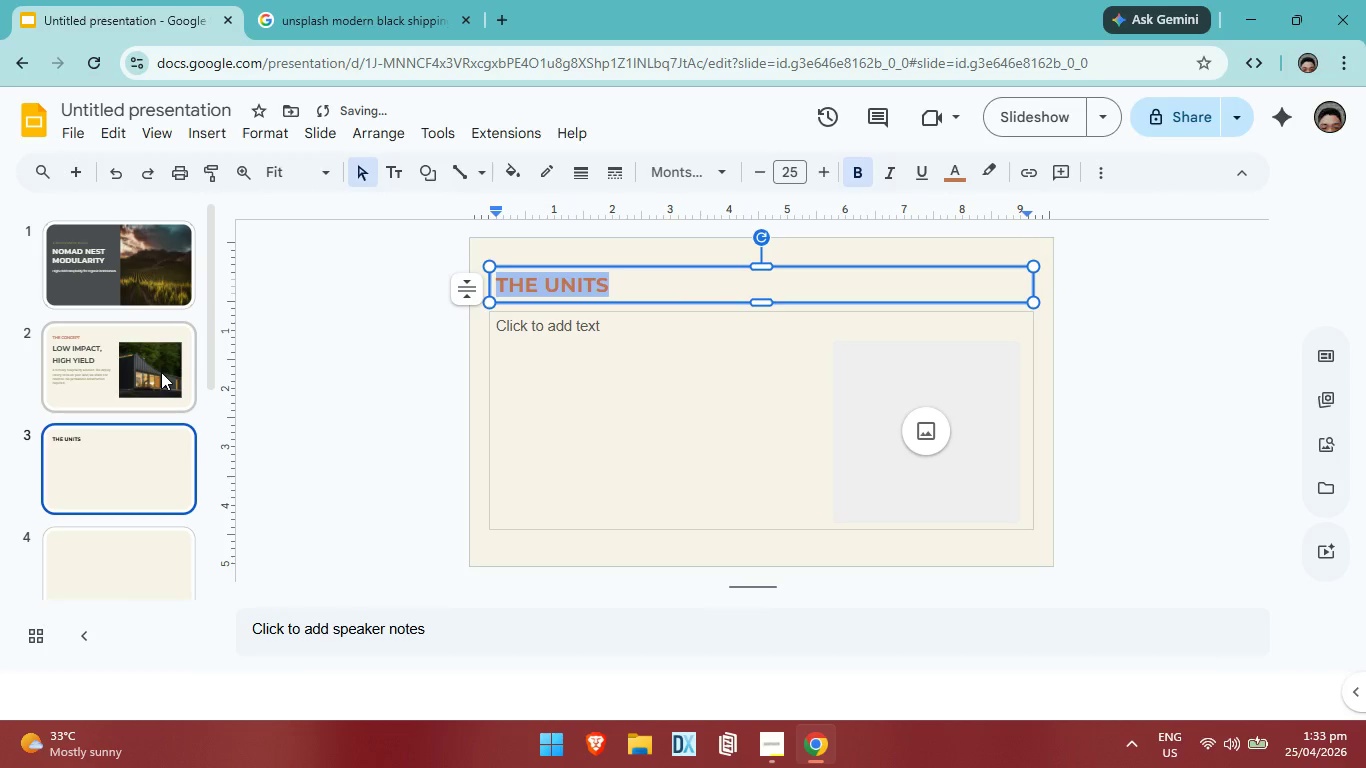 
left_click([161, 372])
 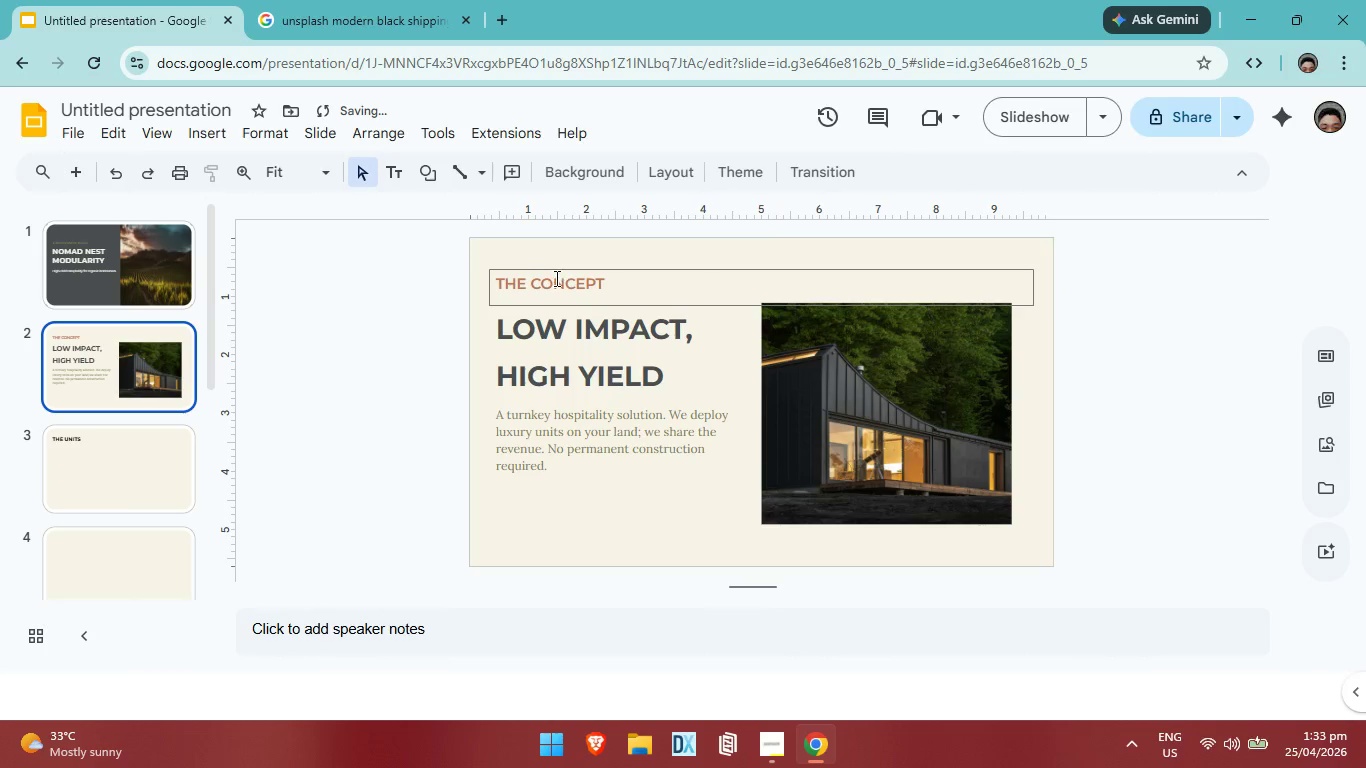 
left_click([555, 278])
 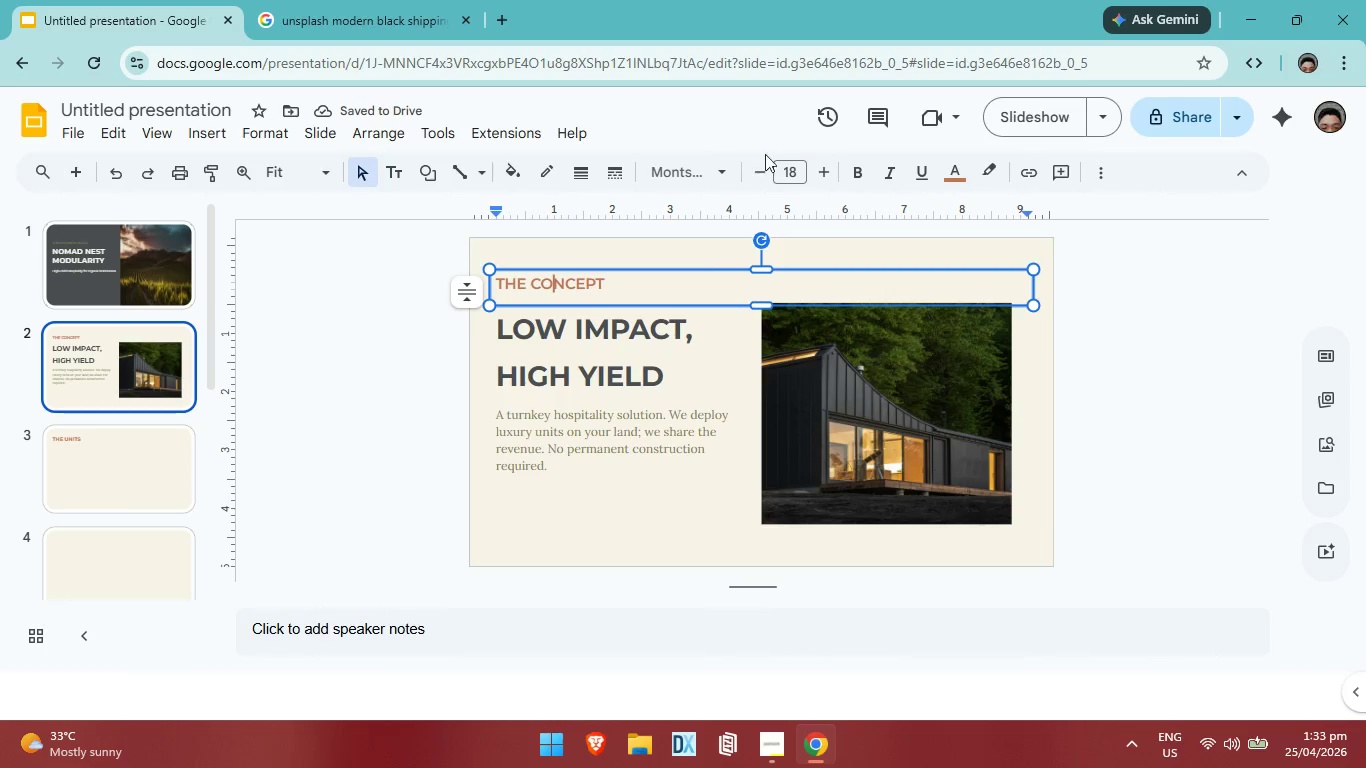 
left_click([730, 170])
 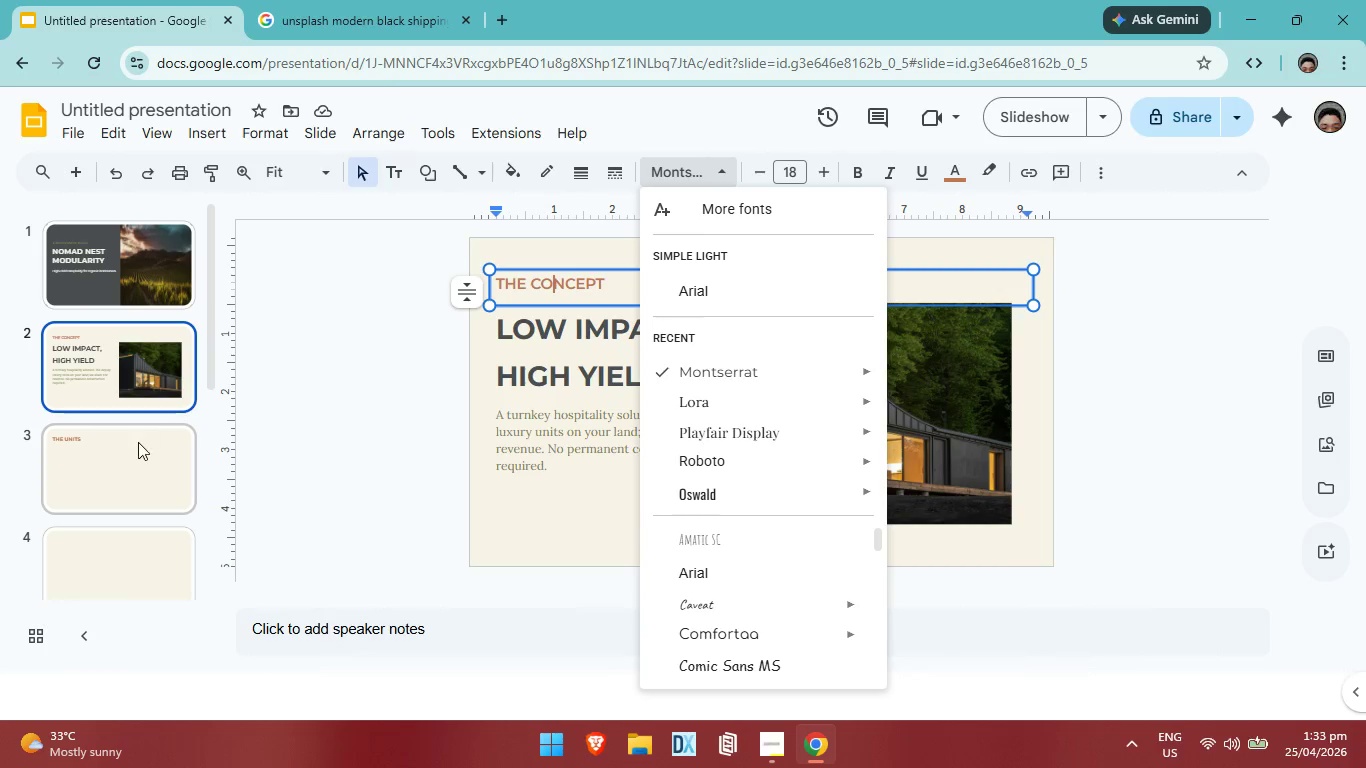 
left_click([607, 286])
 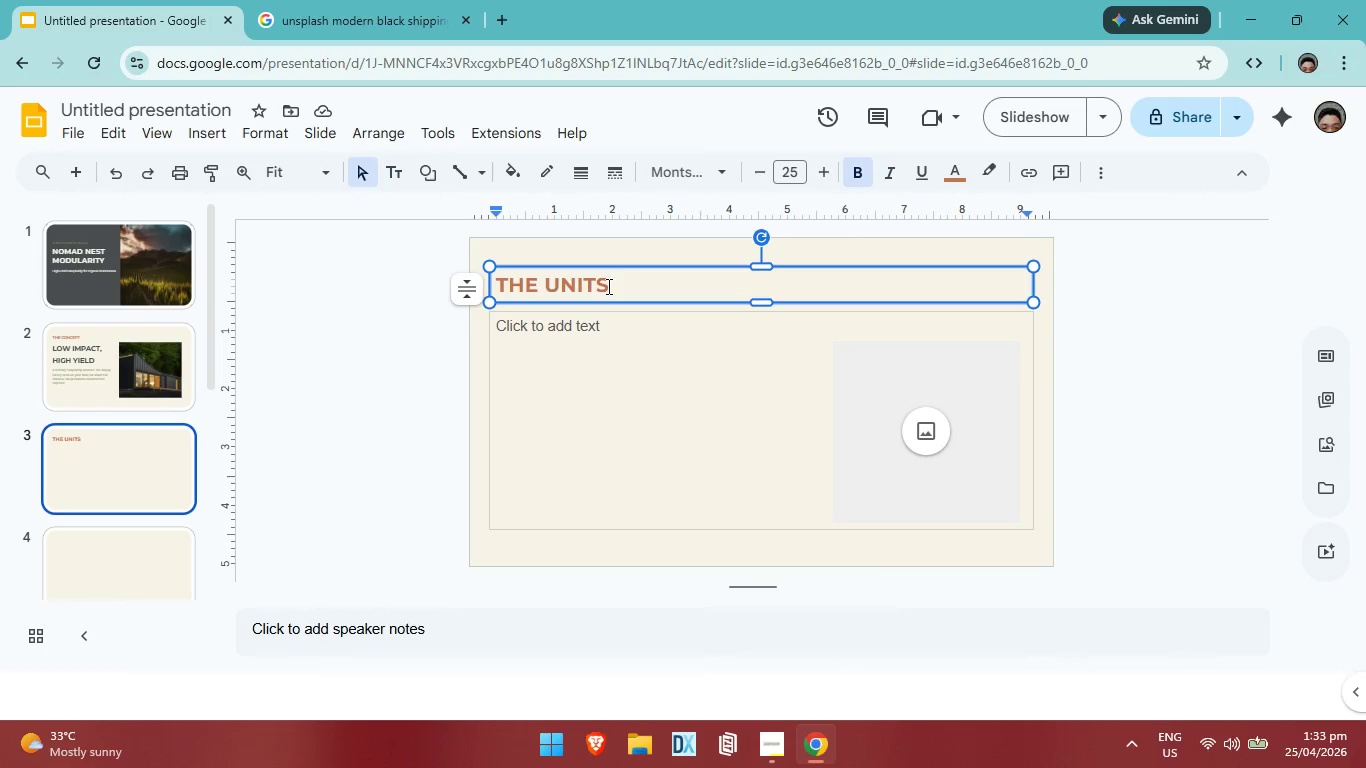 
key(Control+A)
 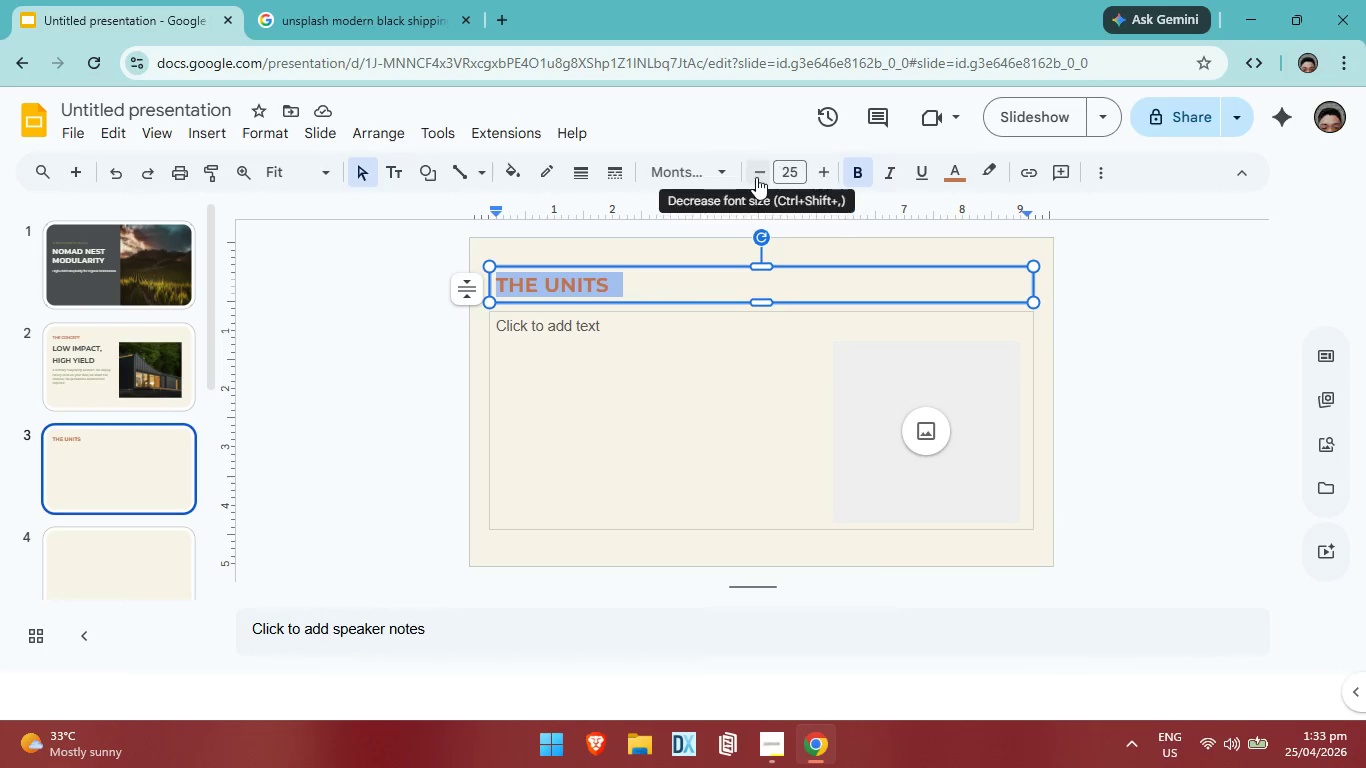 
left_click([756, 177])
 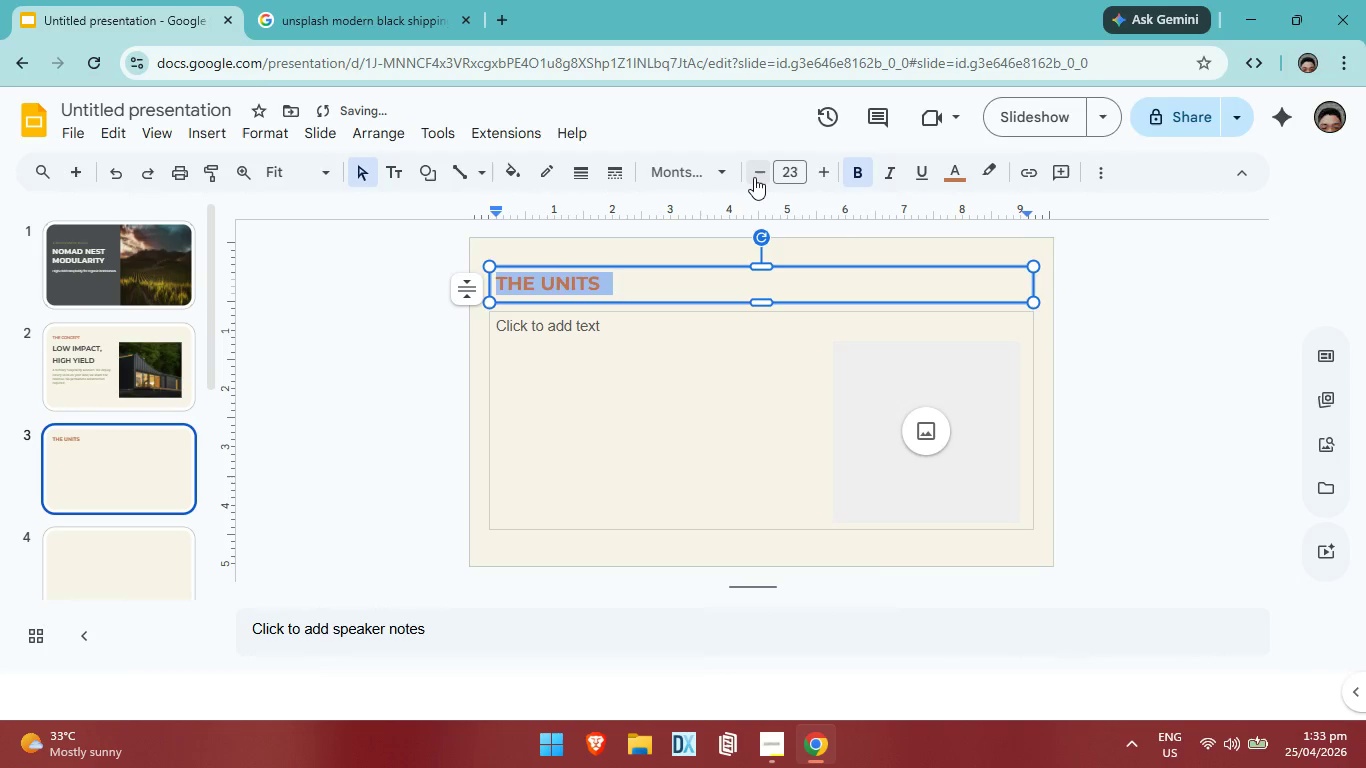 
triple_click([754, 177])
 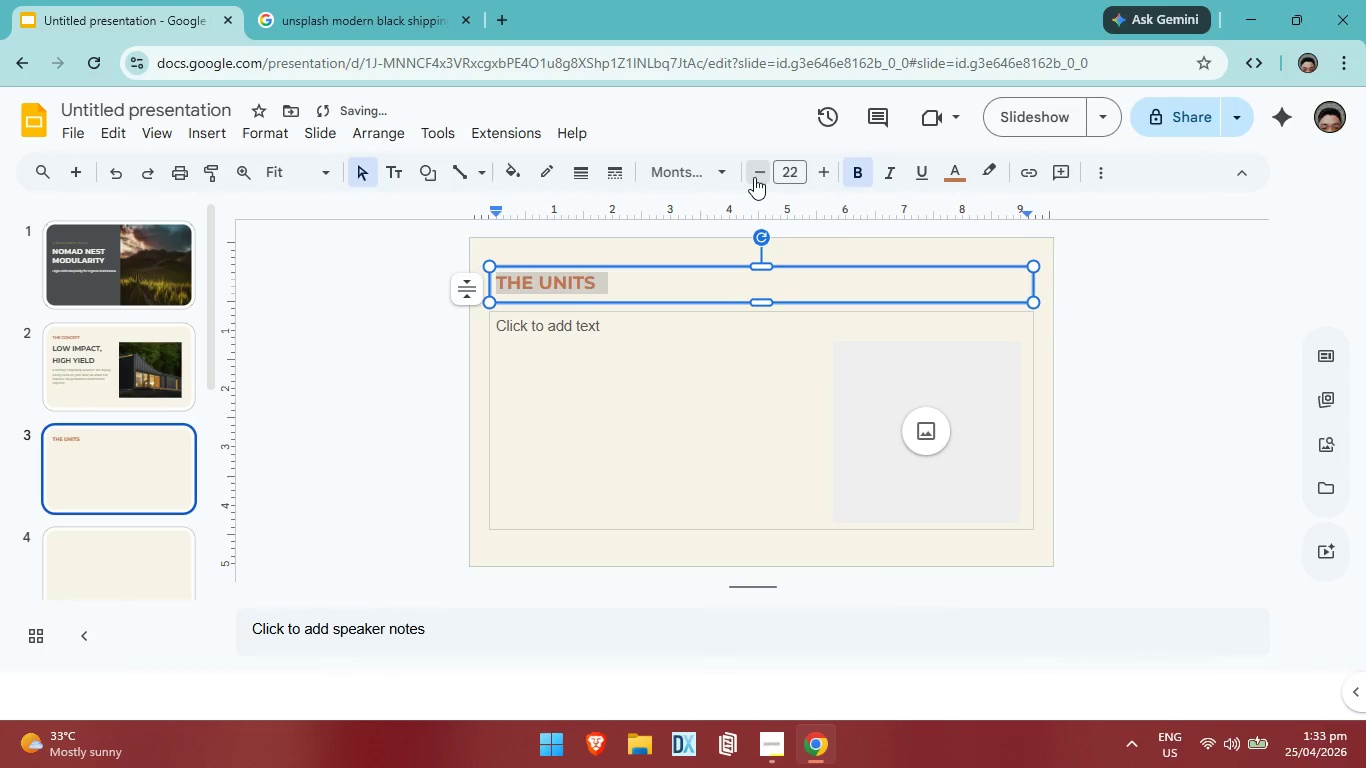 
triple_click([754, 177])
 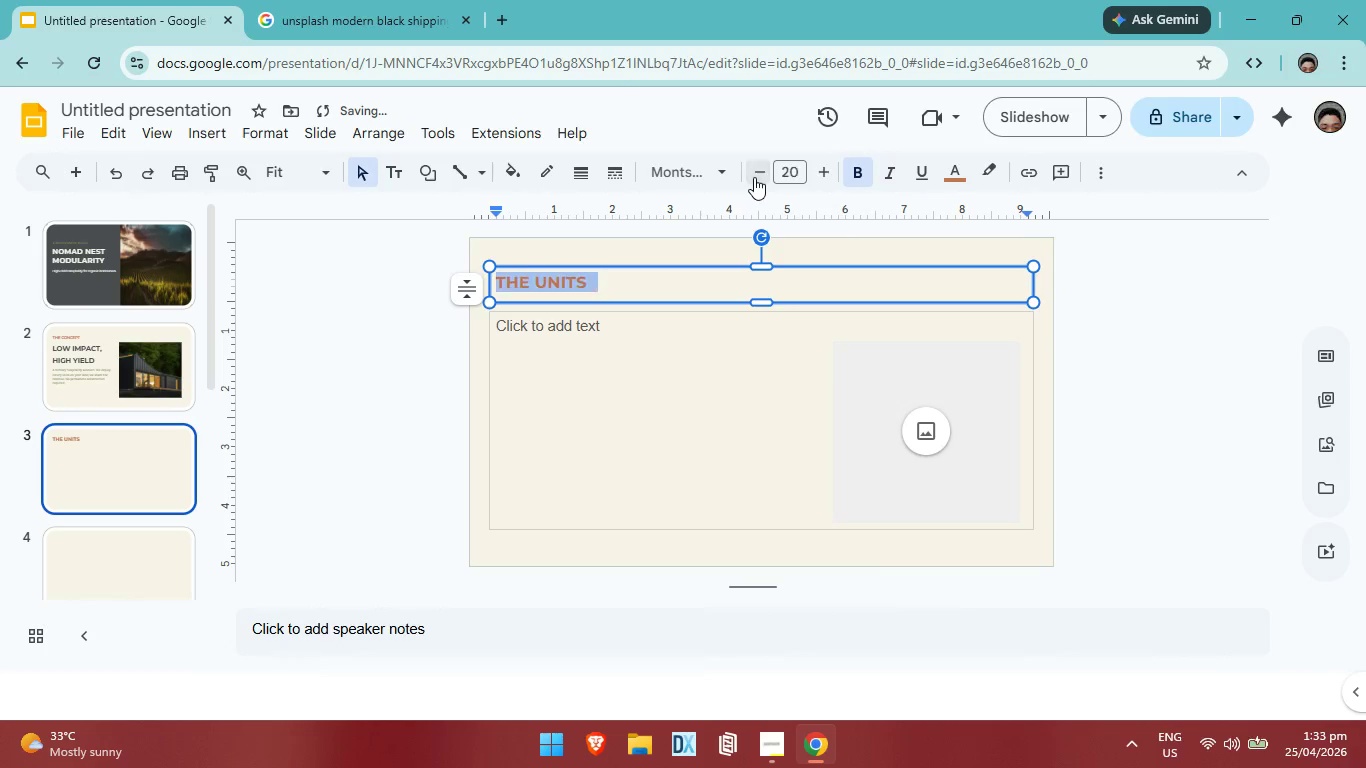 
triple_click([754, 177])
 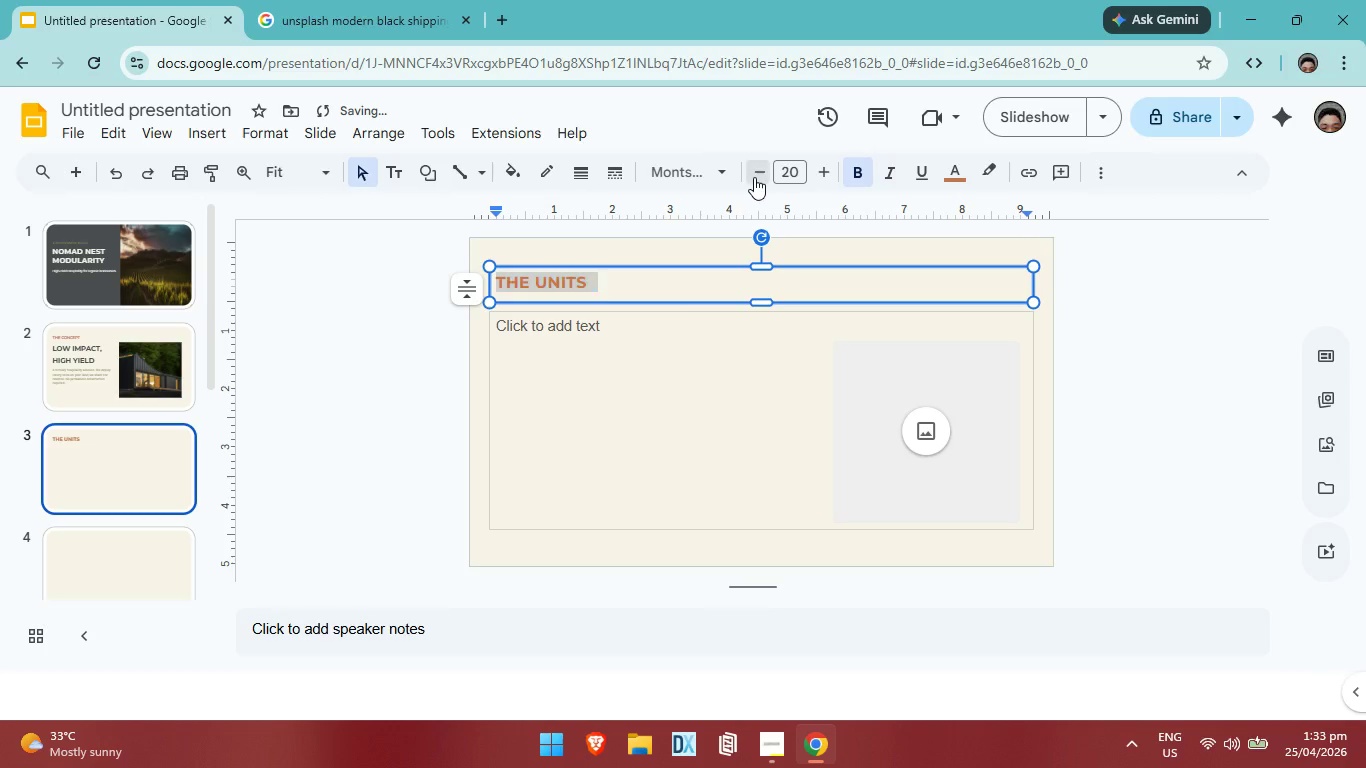 
triple_click([754, 177])
 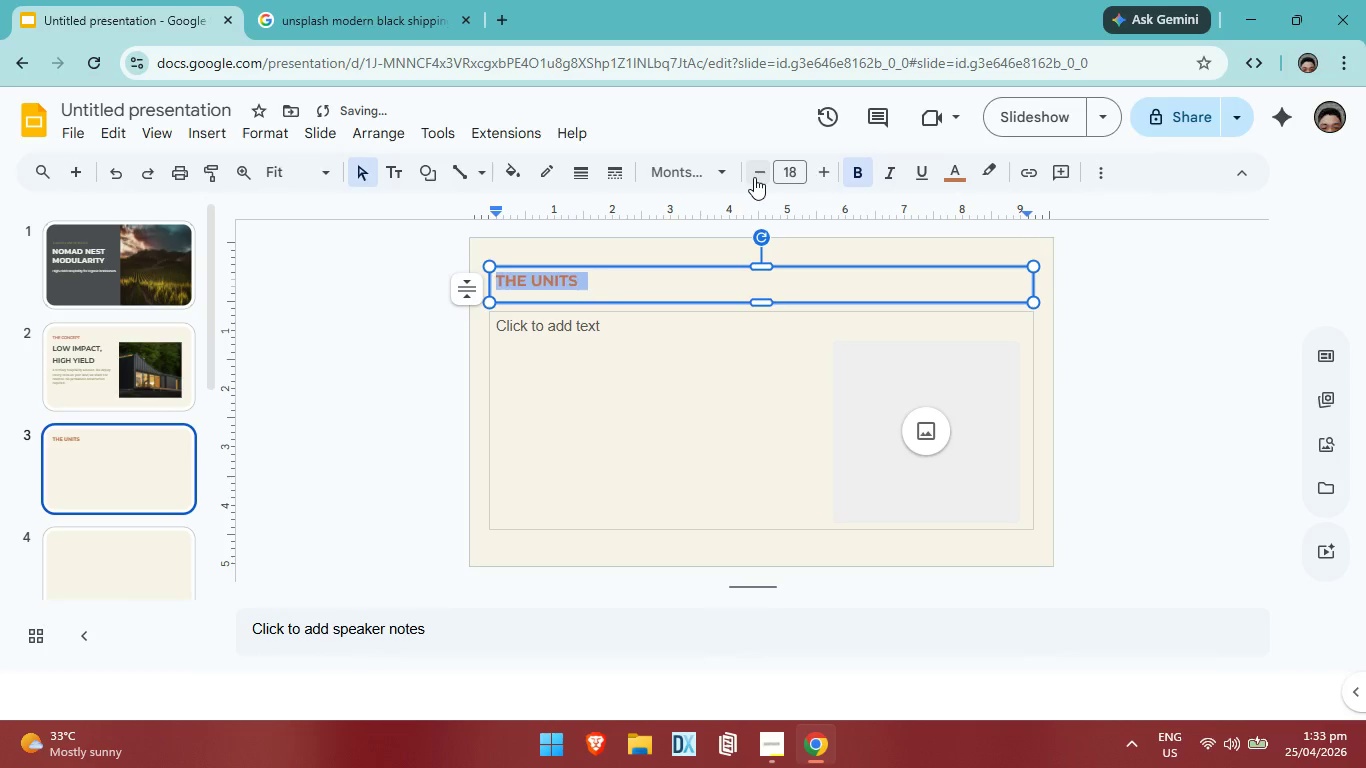 
triple_click([754, 177])
 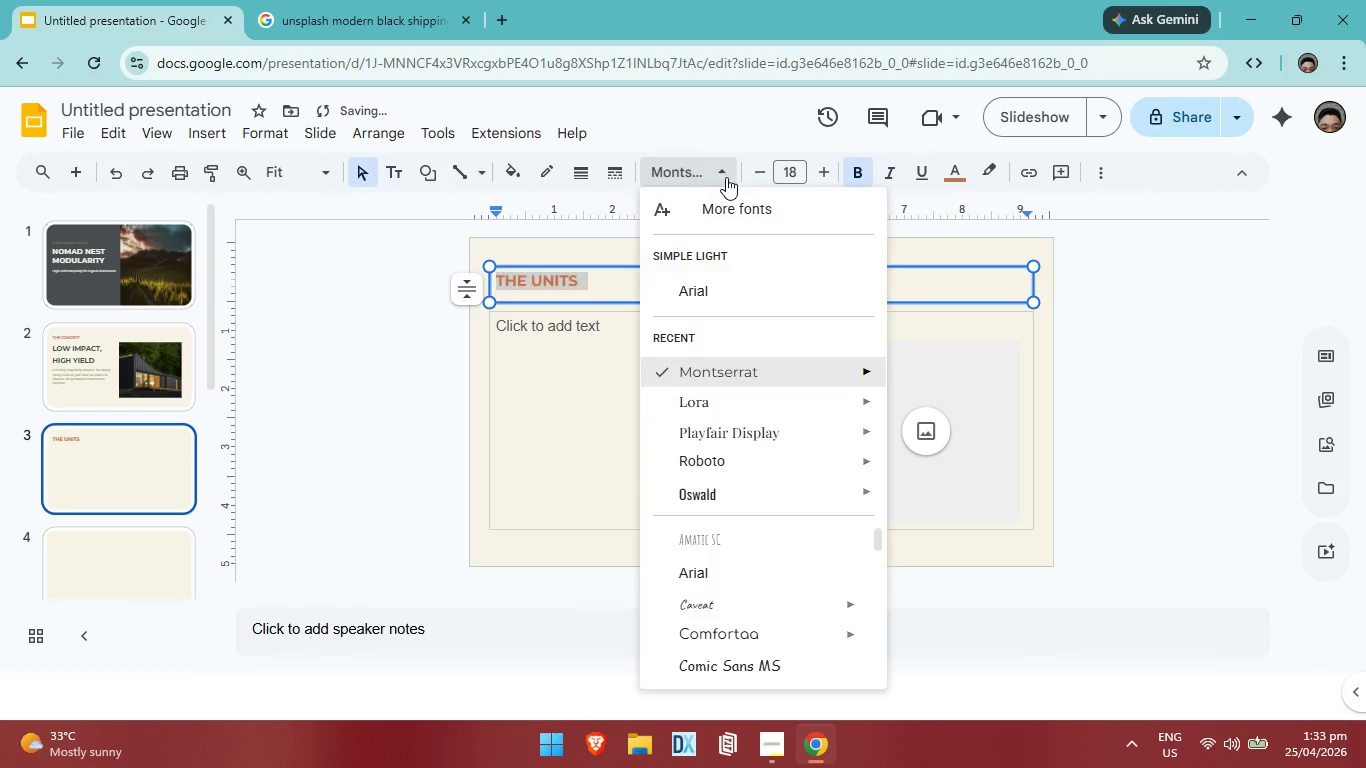 
left_click([726, 177])
 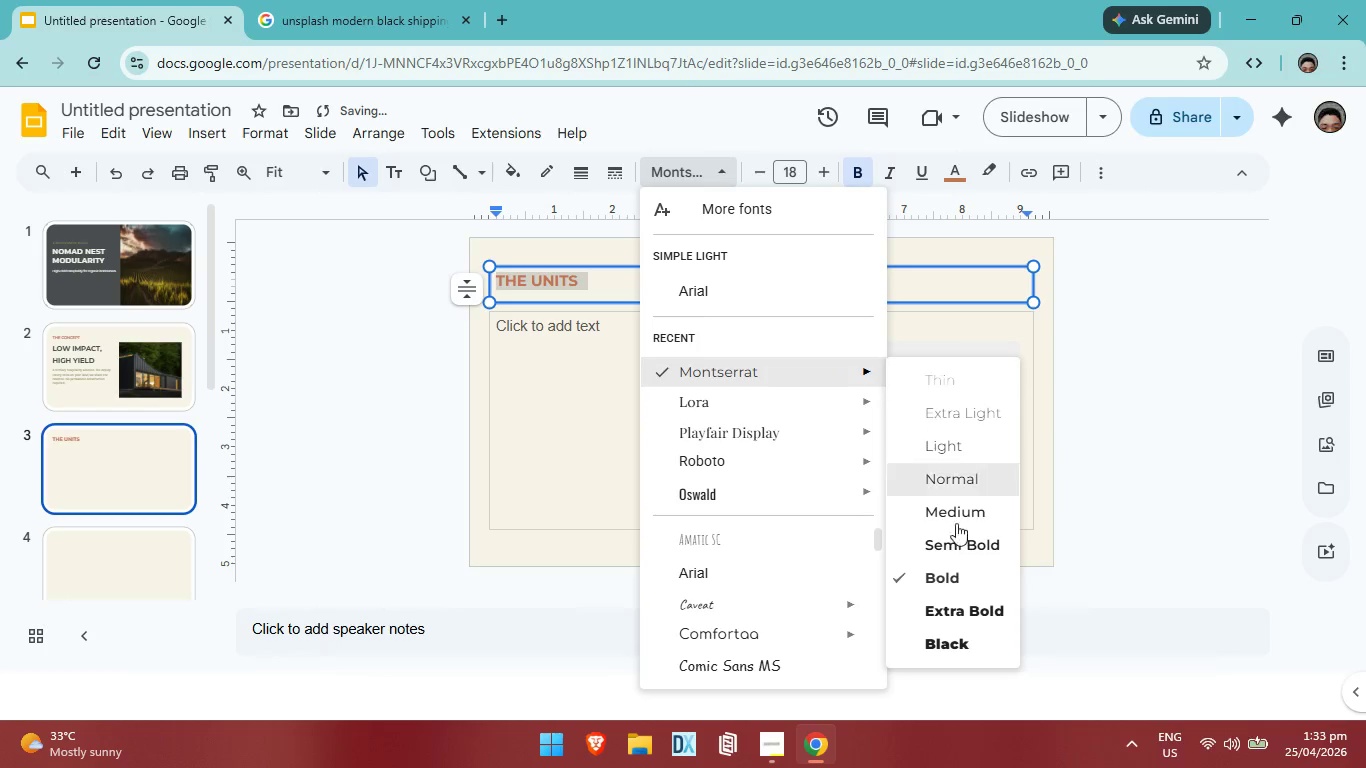 
left_click([960, 541])
 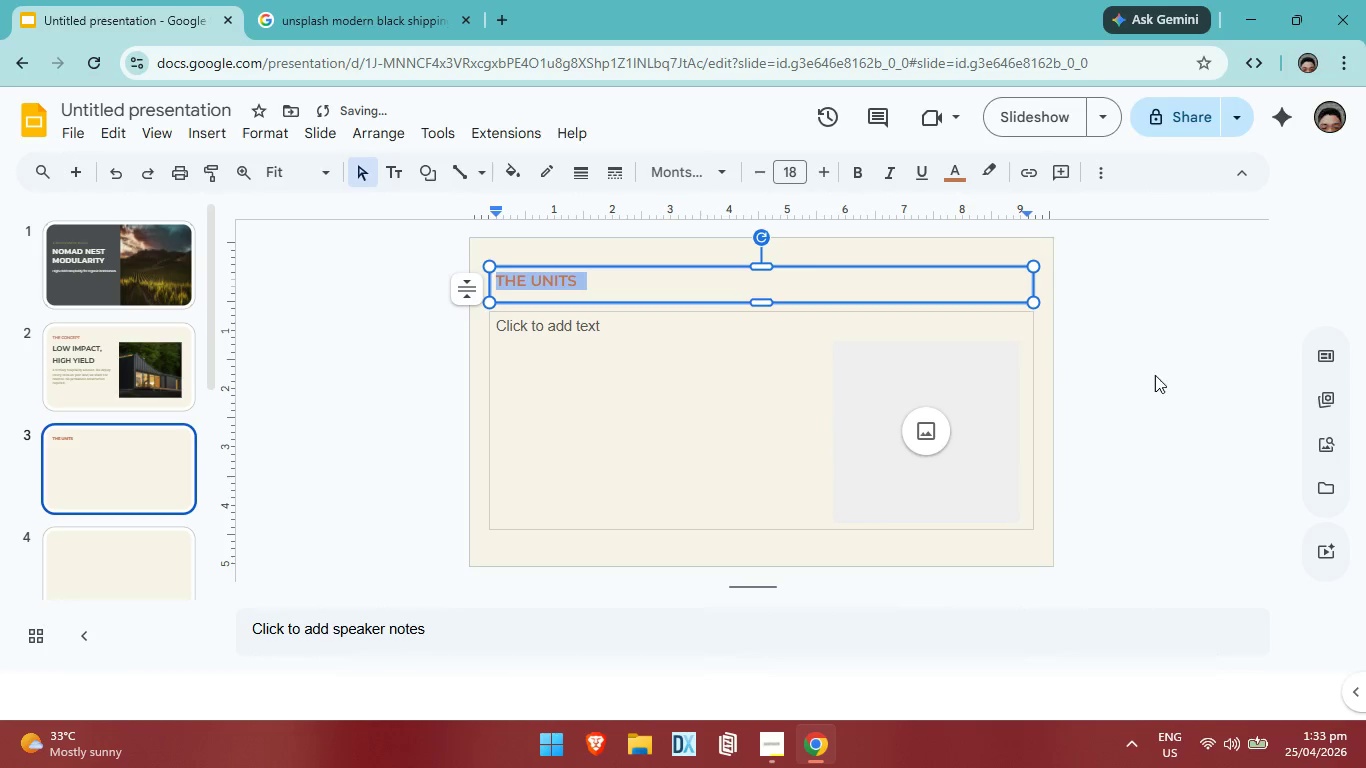 
left_click([1146, 382])
 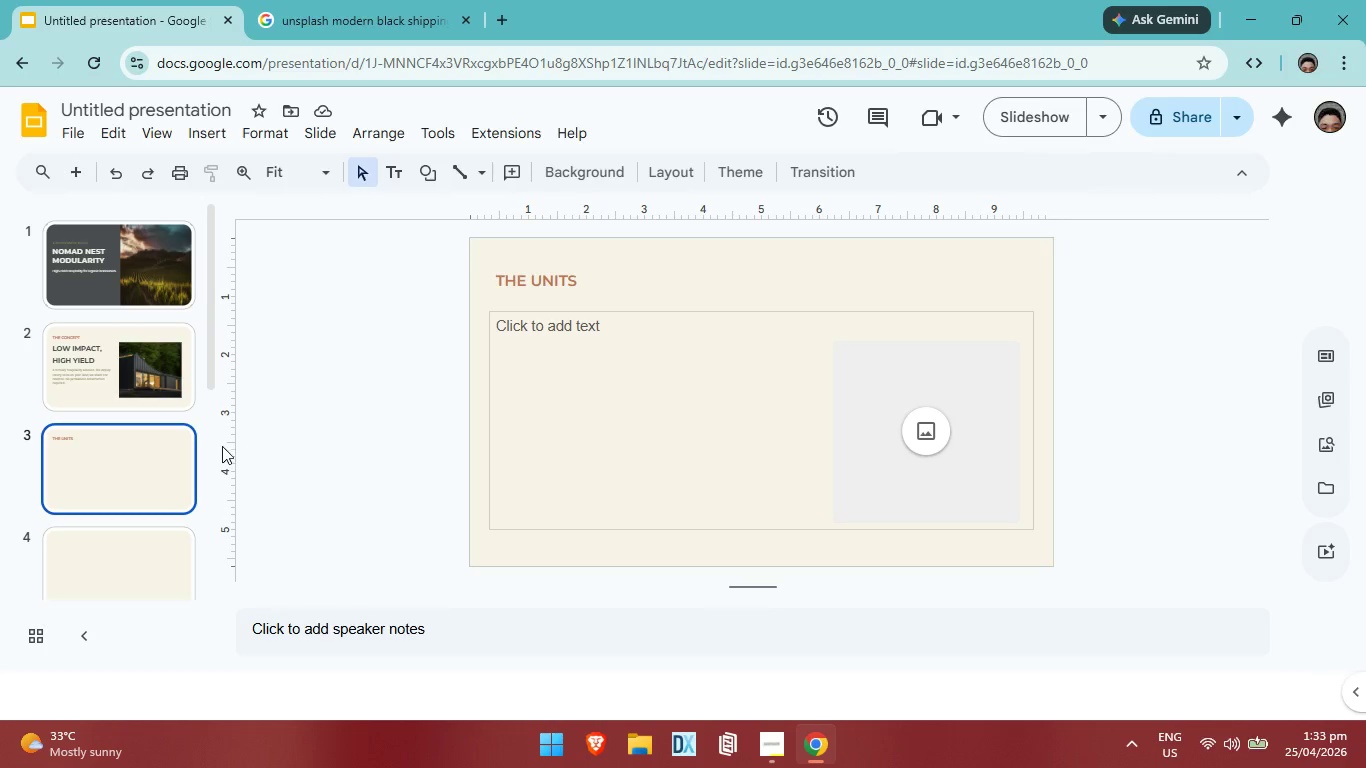 
wait(7.73)
 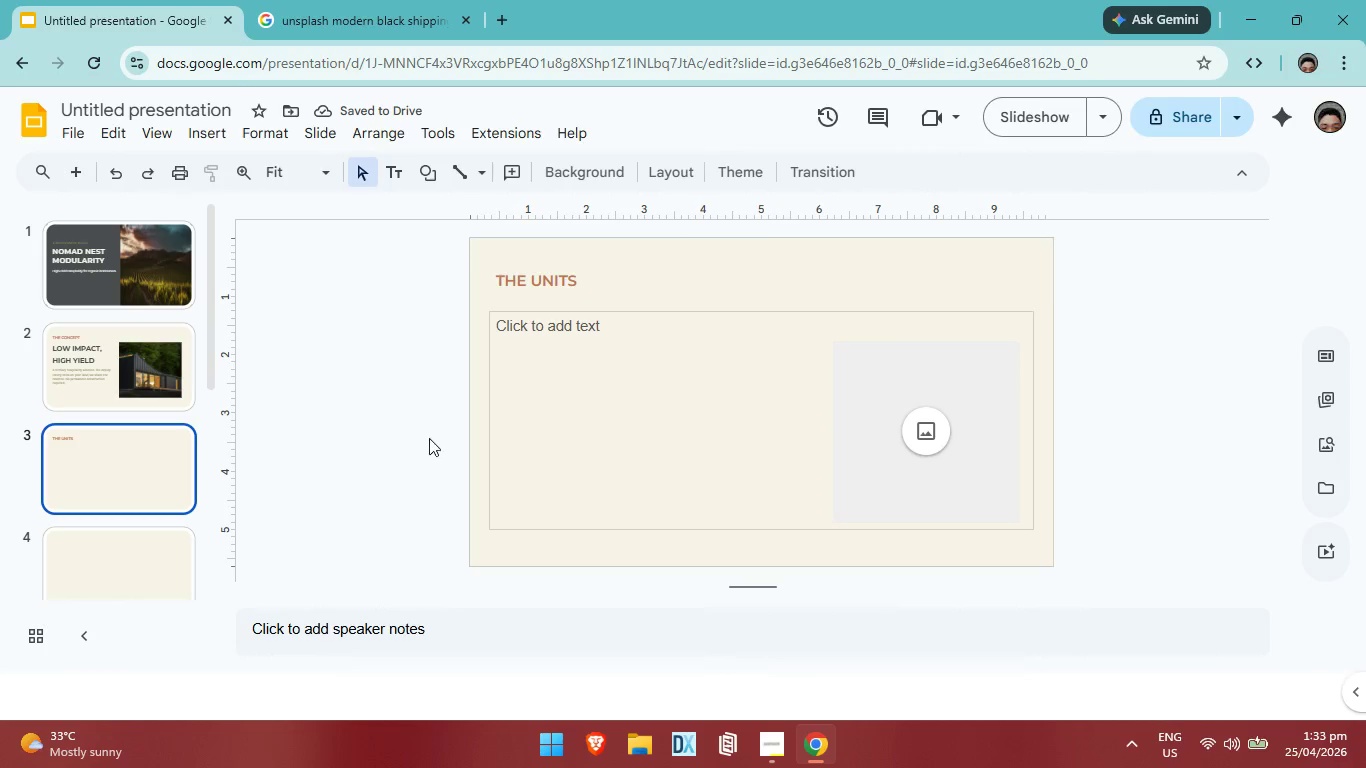 
left_click([595, 336])
 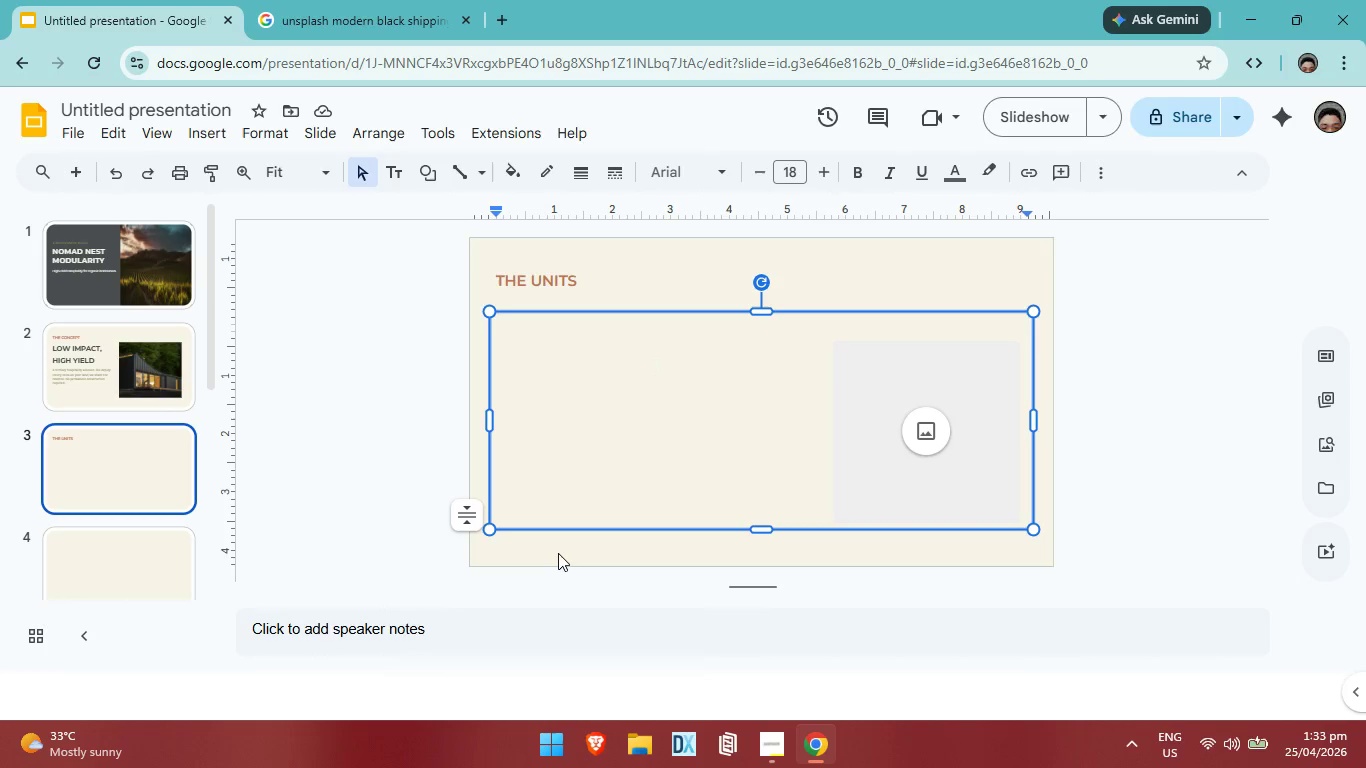 
type(ne)
key(Backspace)
key(Backspace)
type(NESTER-1 SUITE )
 